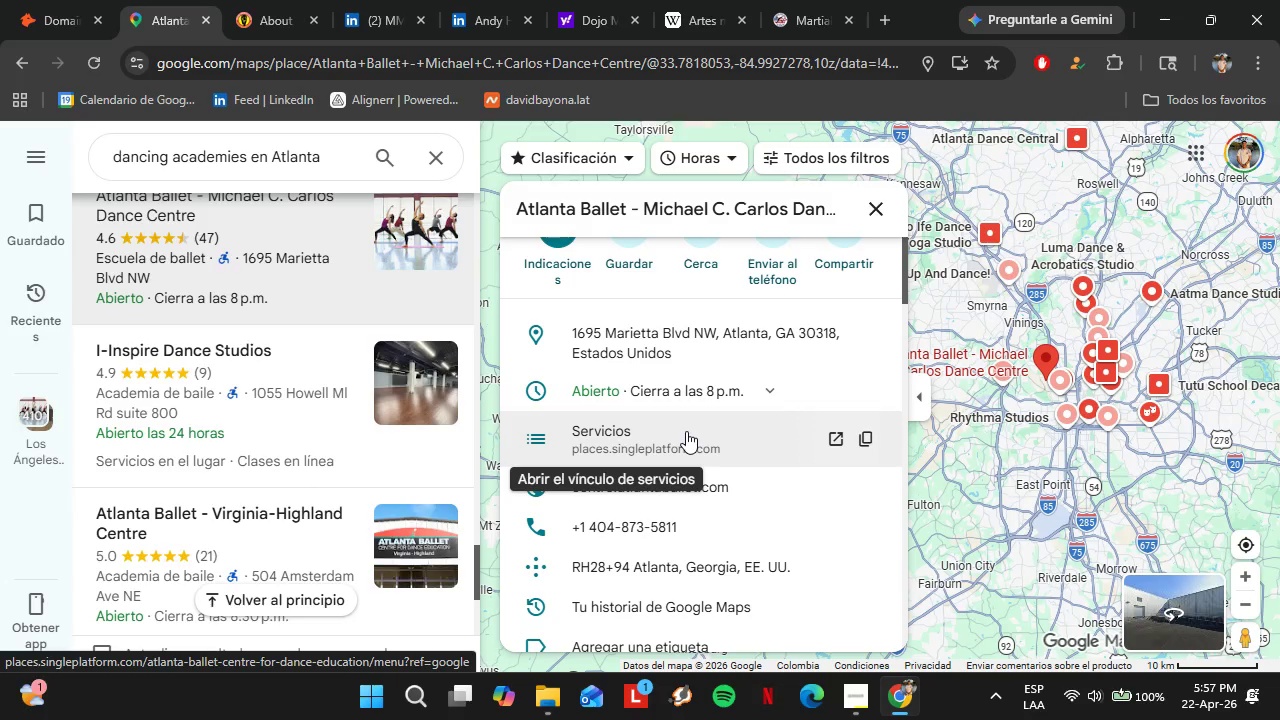 
scroll: coordinate [747, 426], scroll_direction: down, amount: 1.0
 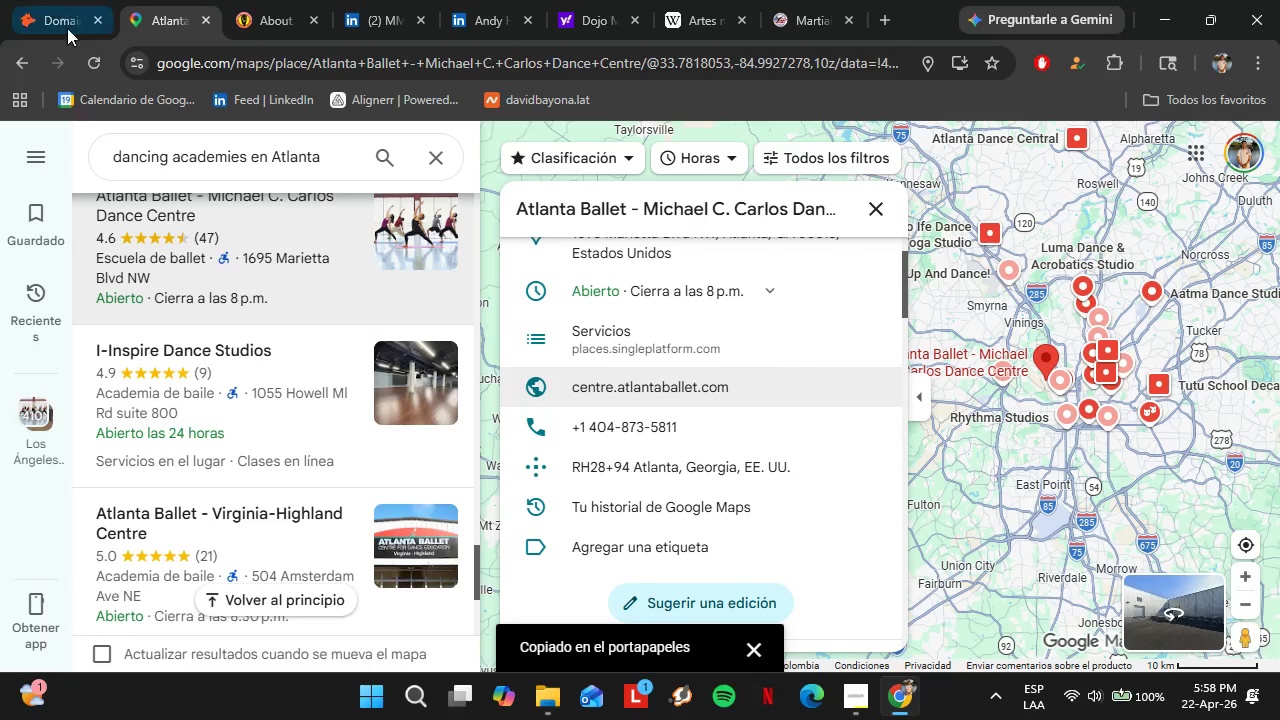 
left_click([223, 380])
 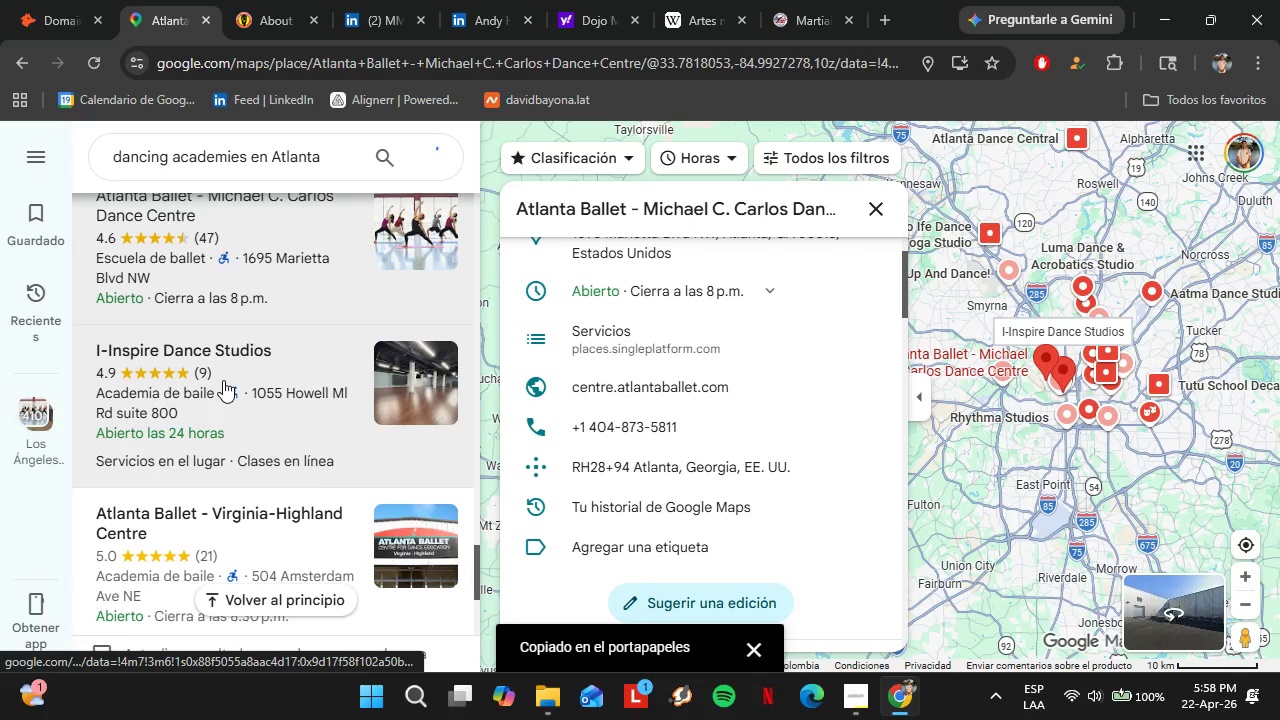 
left_click([233, 526])
 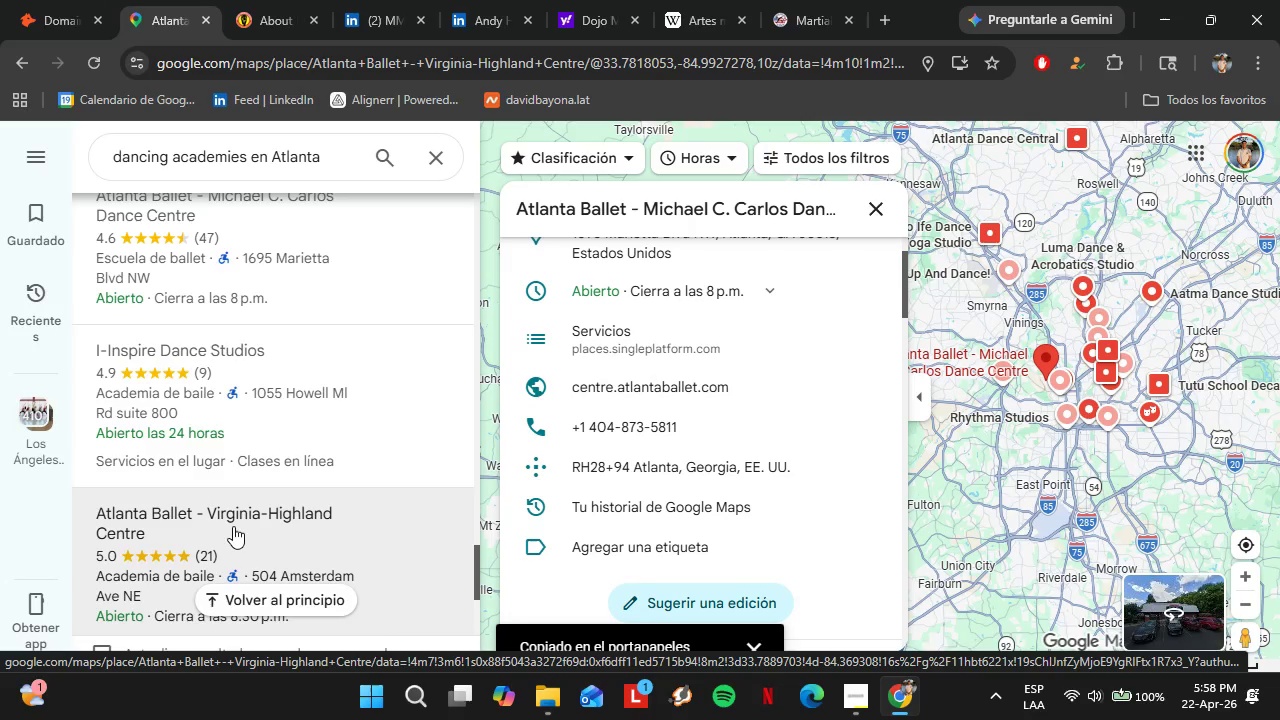 
mouse_move([254, 515])
 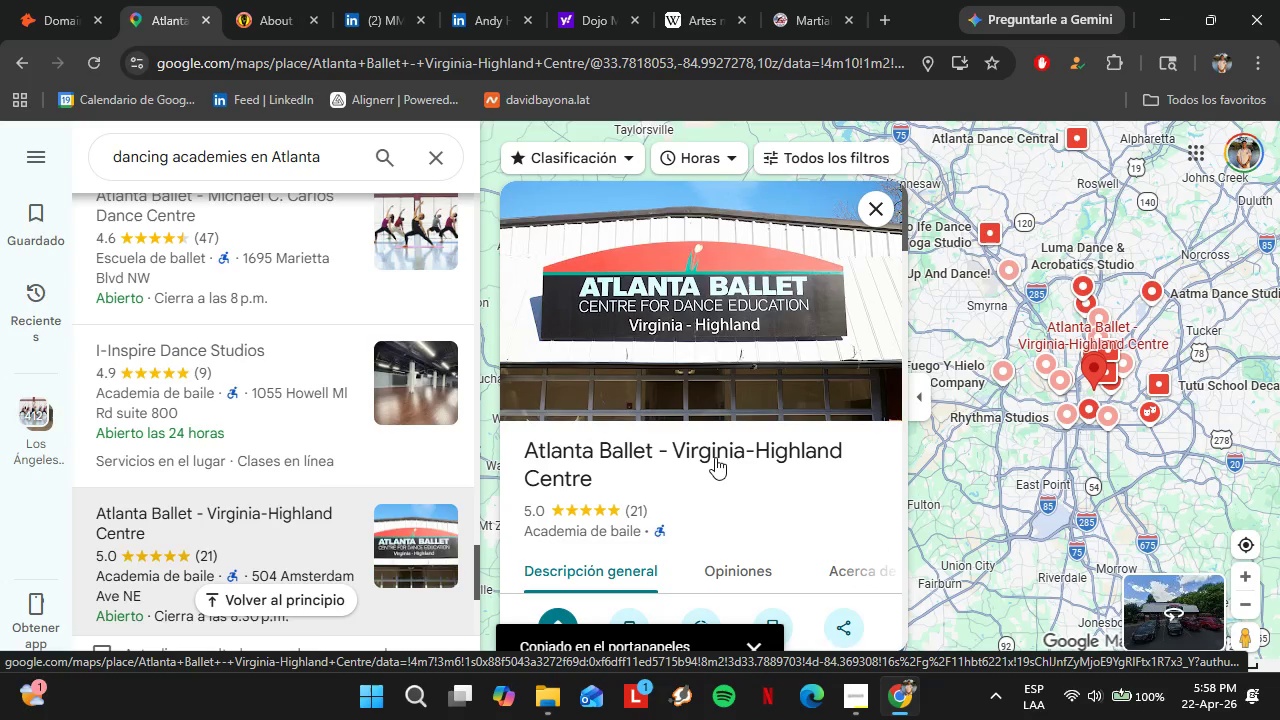 
wait(5.76)
 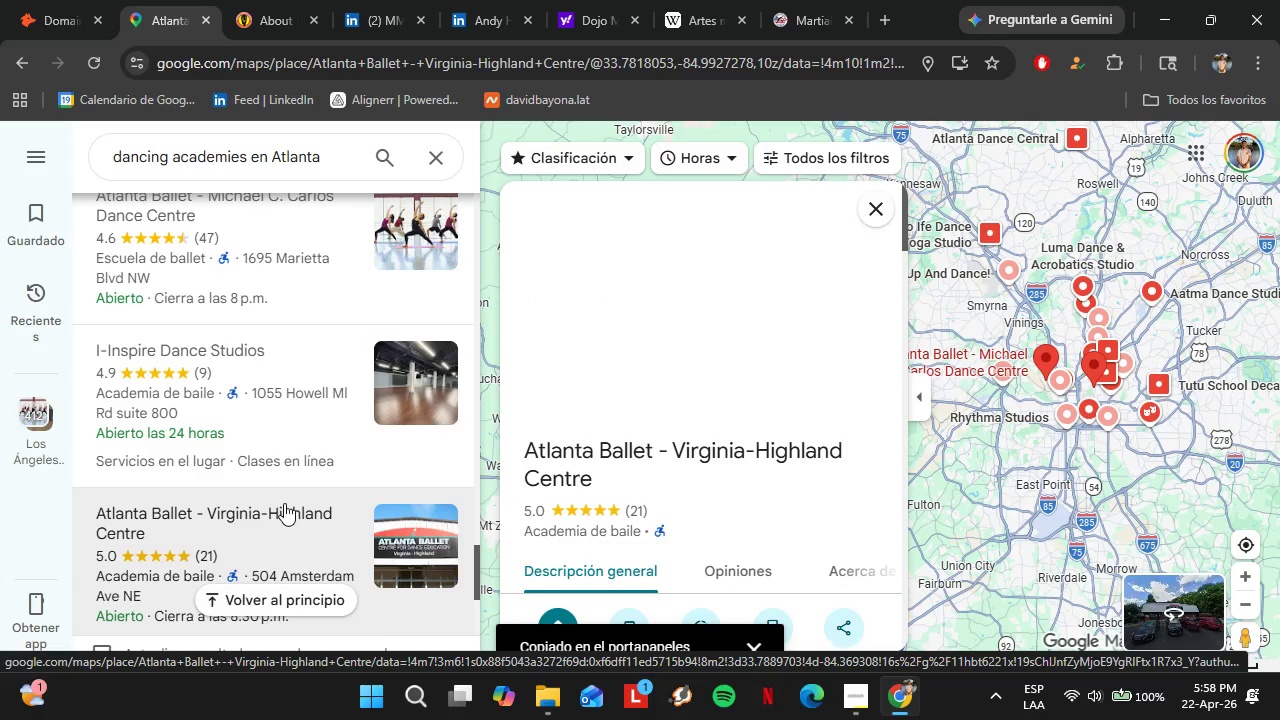 
scroll: coordinate [713, 469], scroll_direction: down, amount: 1.0
 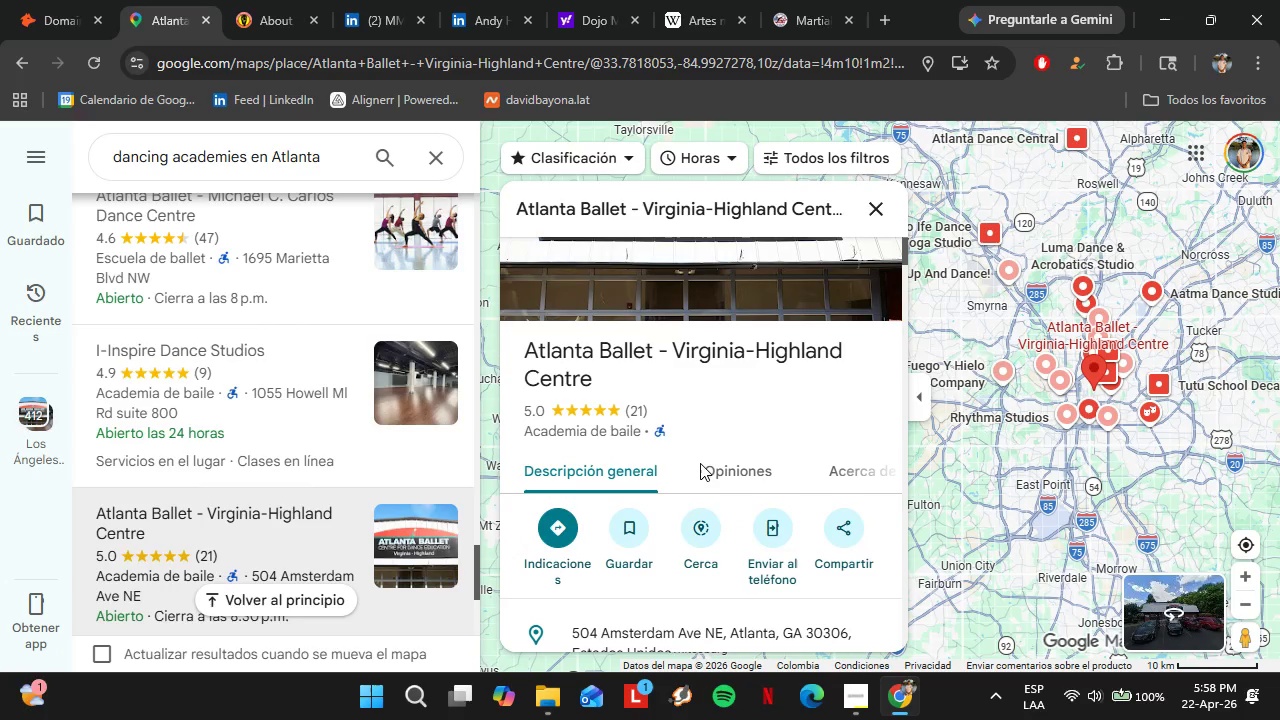 
left_click([860, 476])
 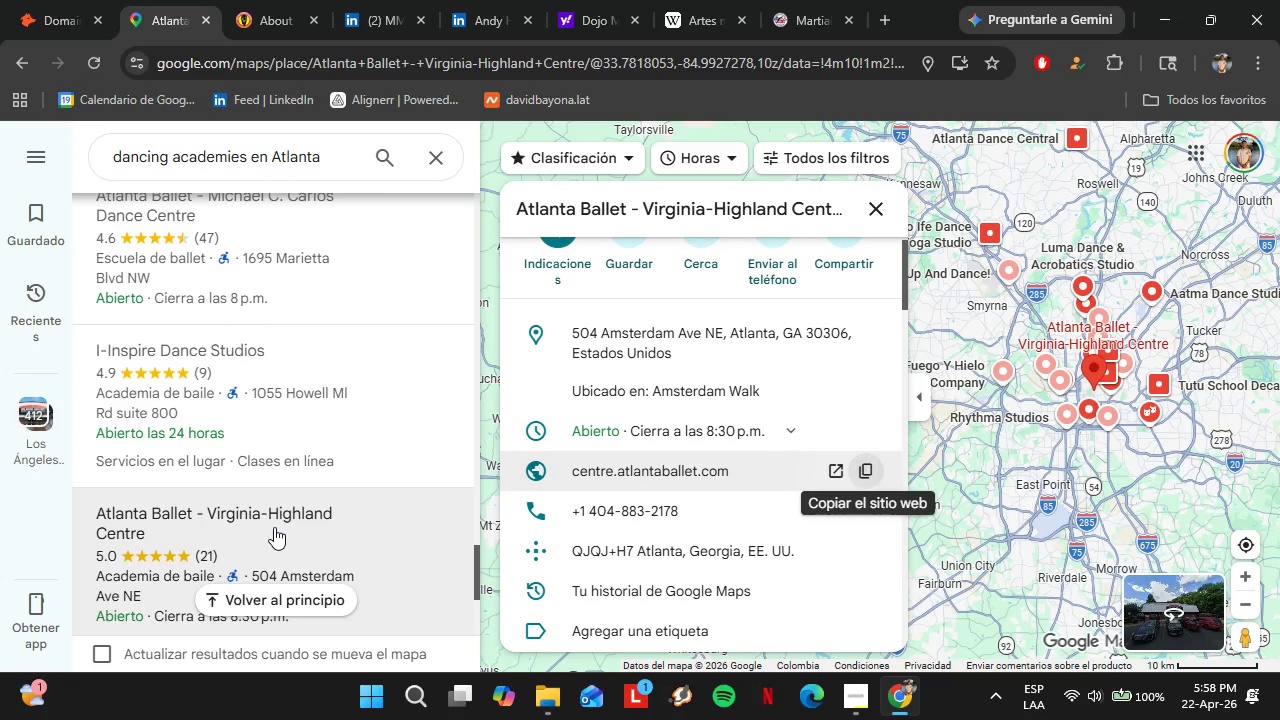 
scroll: coordinate [764, 416], scroll_direction: down, amount: 1.0
 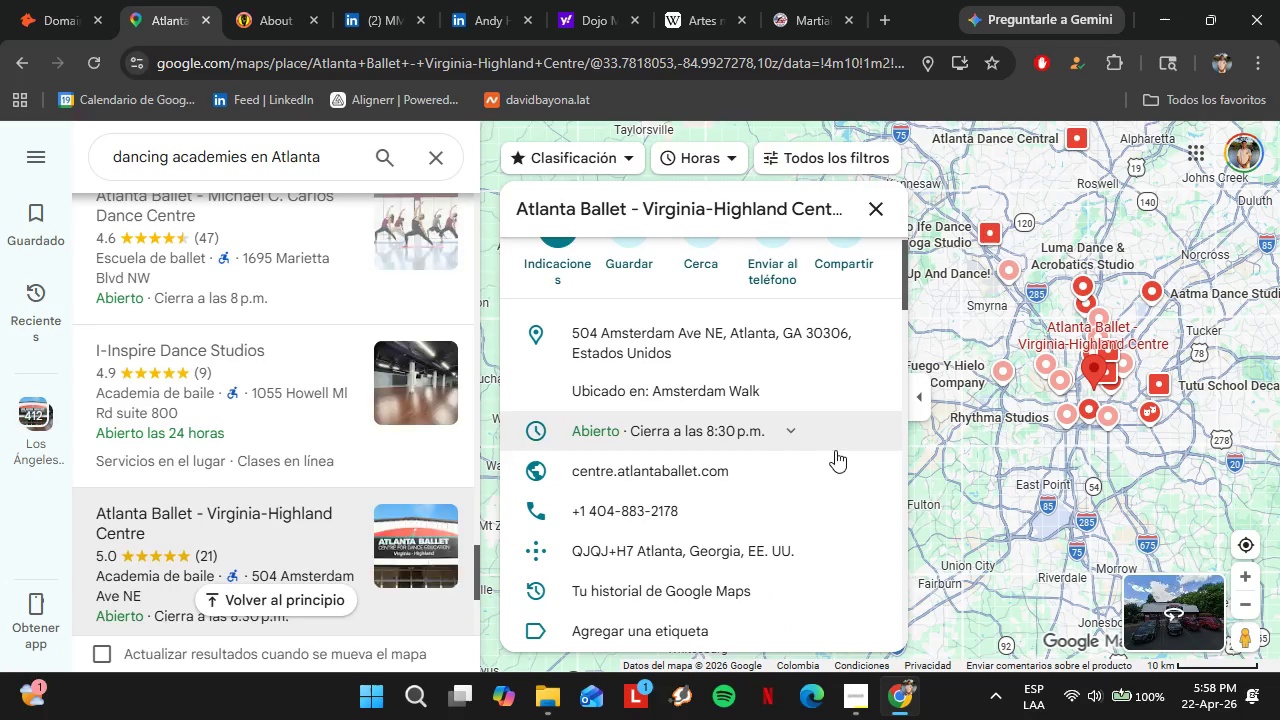 
double_click([271, 527])
 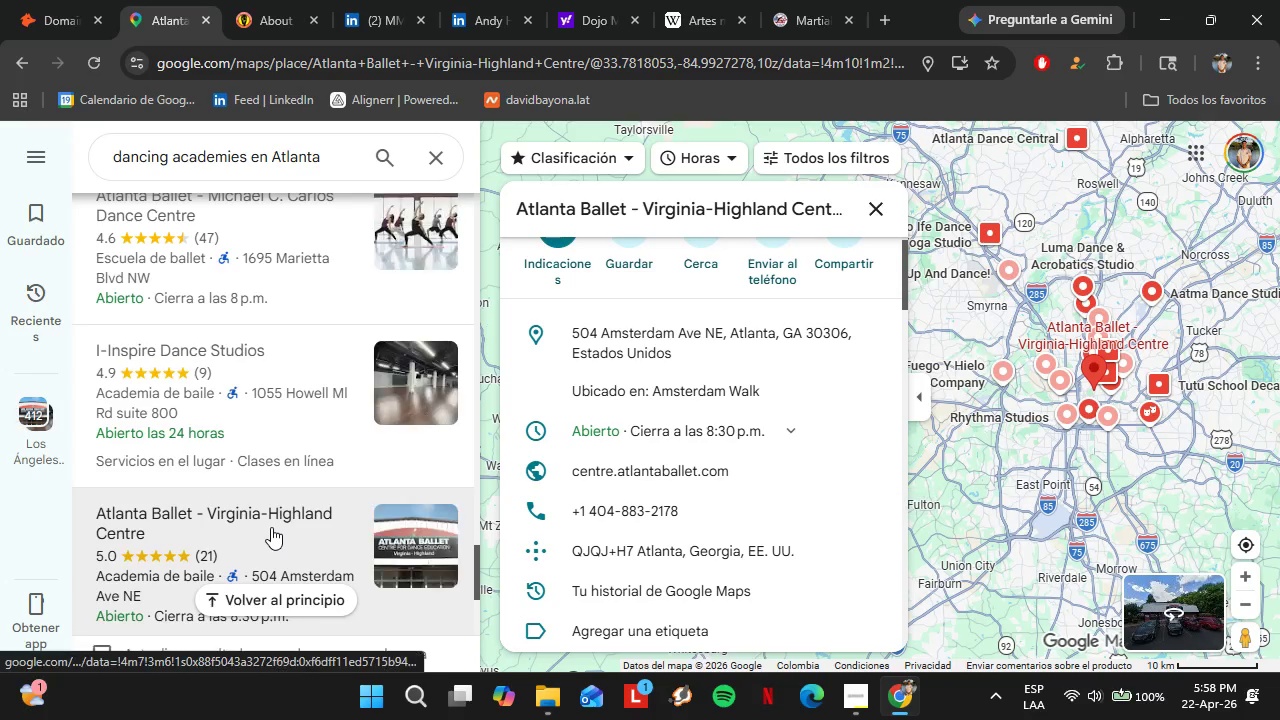 
triple_click([271, 527])
 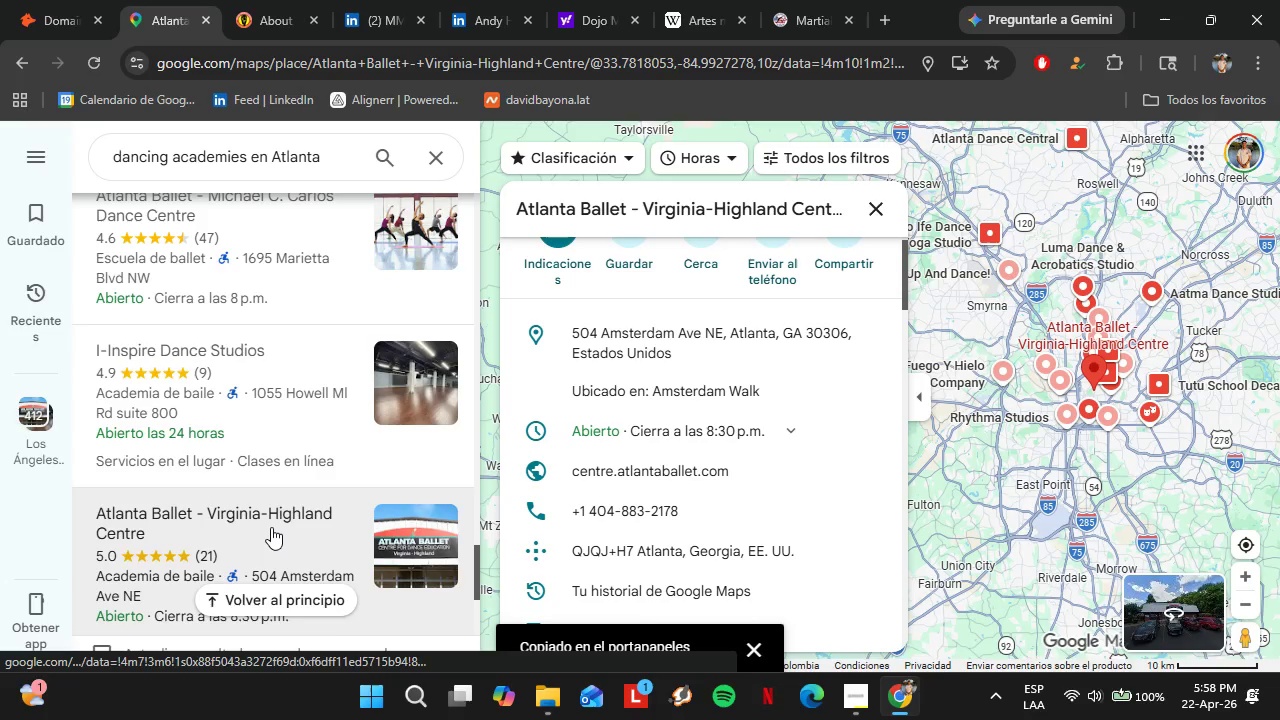 
left_click([860, 469])
 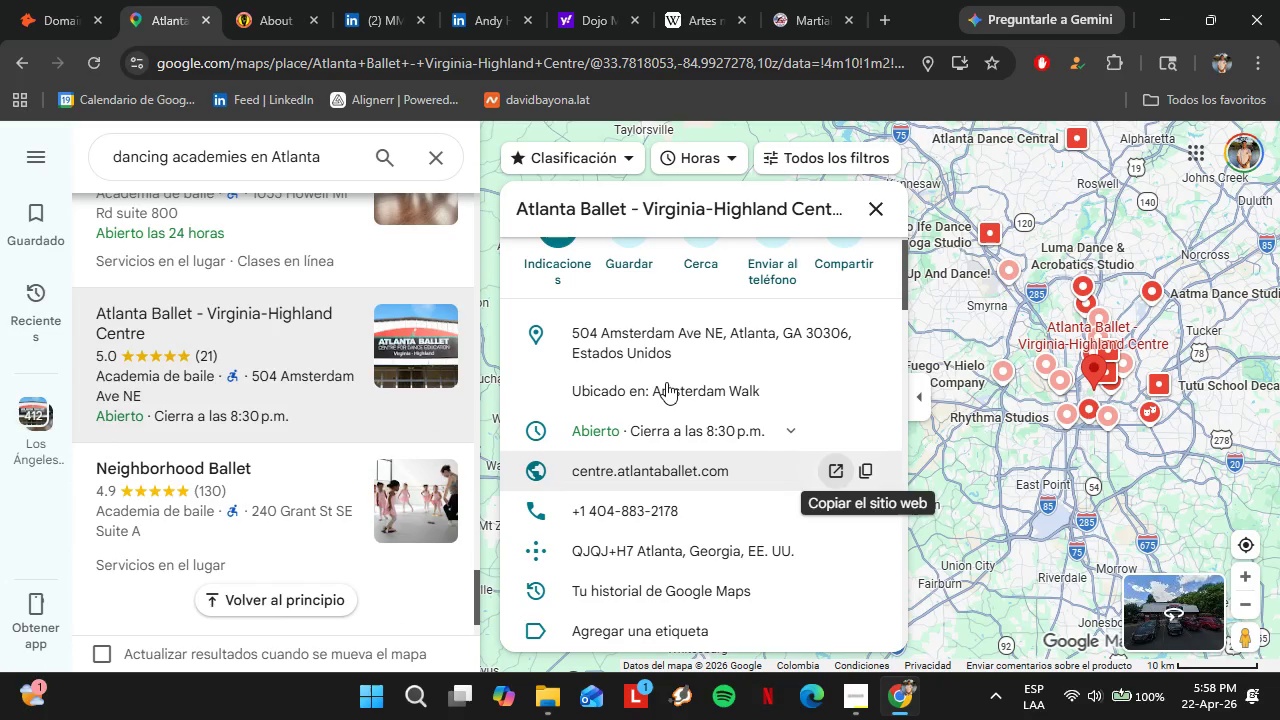 
scroll: coordinate [271, 527], scroll_direction: down, amount: 2.0
 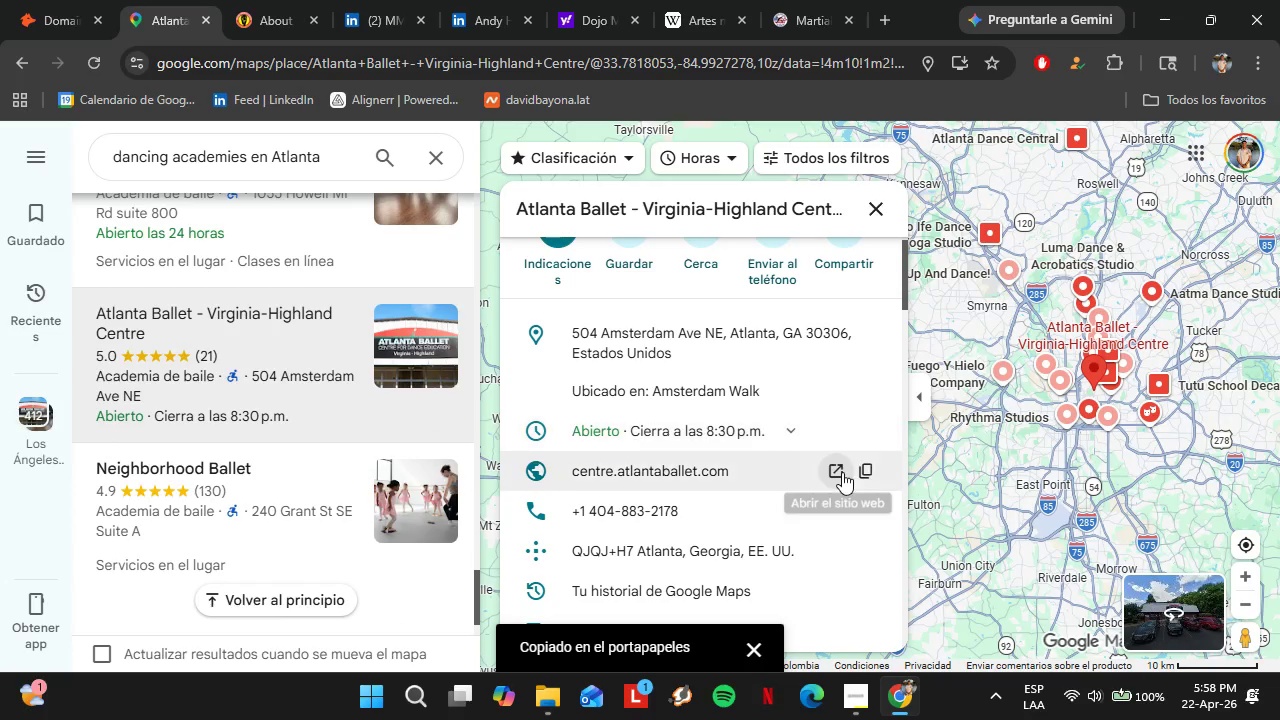 
left_click([66, 0])
 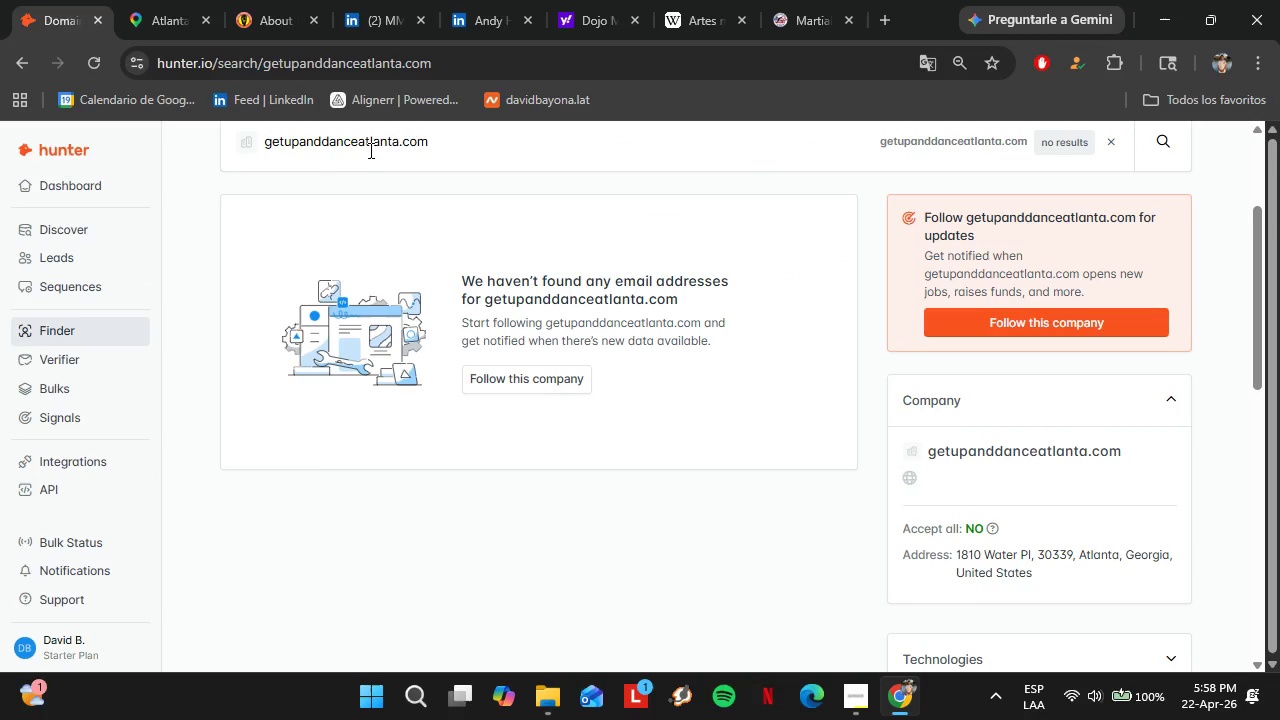 
double_click([369, 149])
 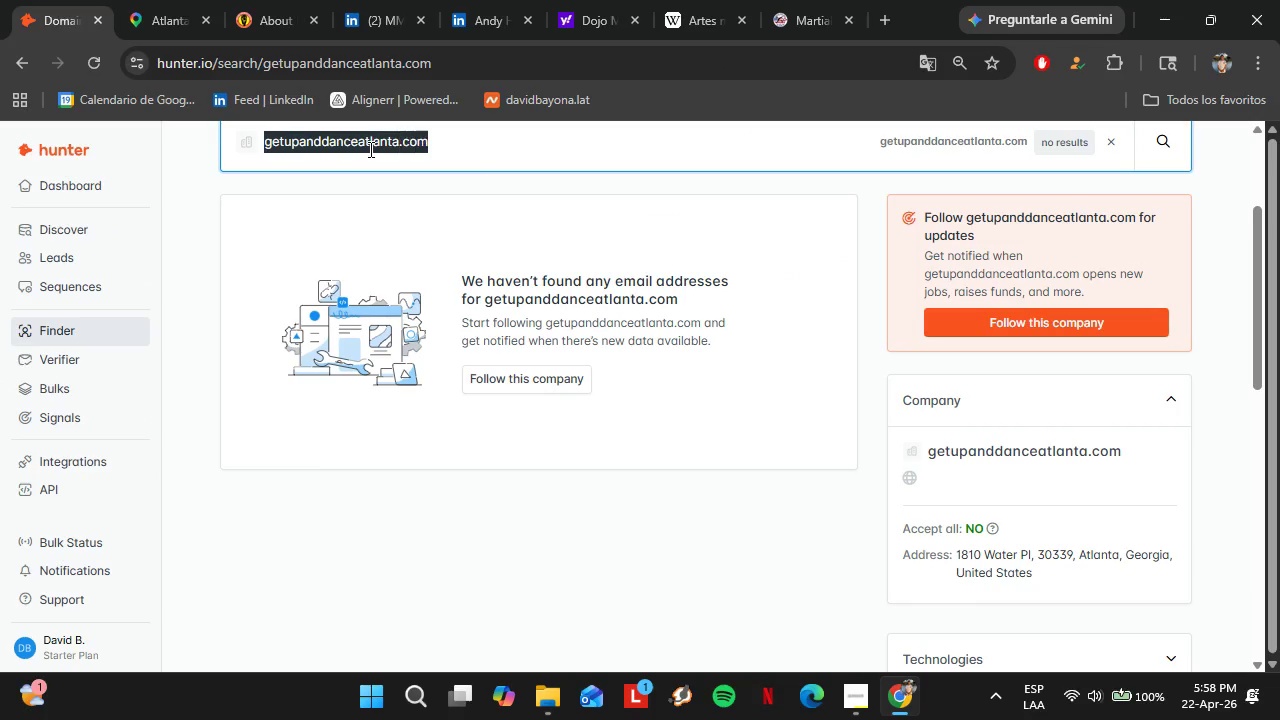 
triple_click([369, 149])
 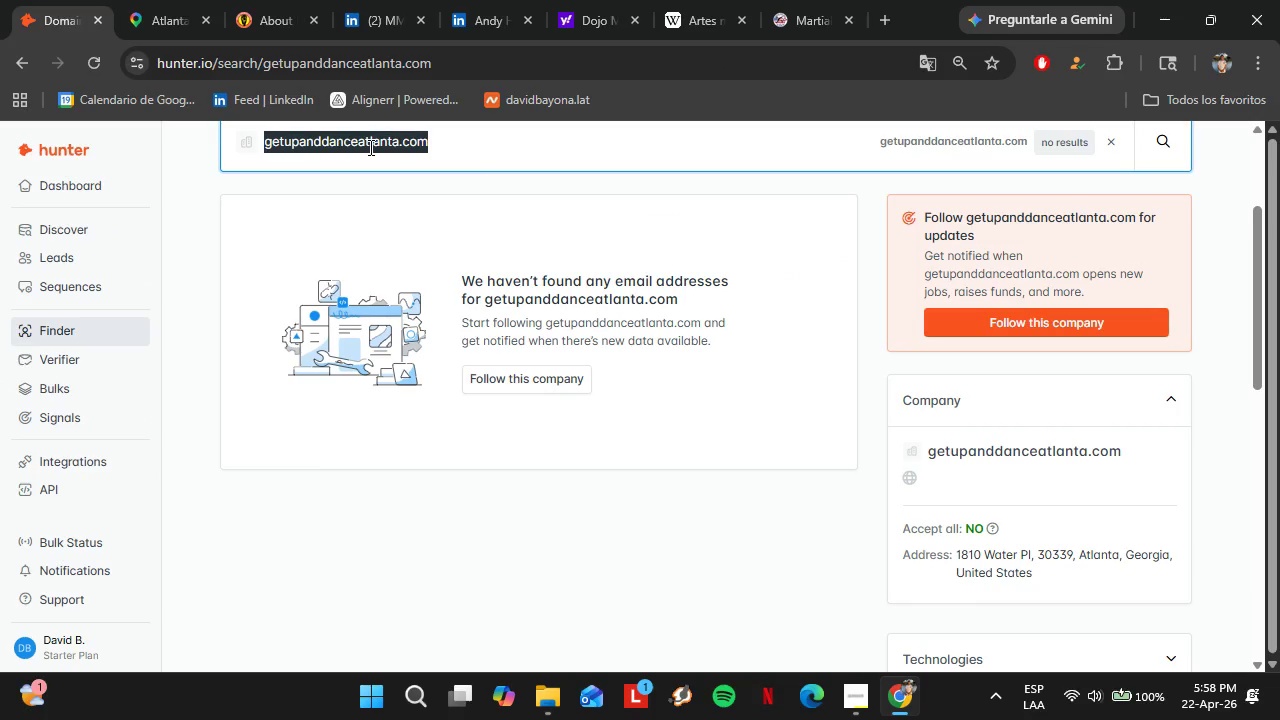 
key(Control+V)
 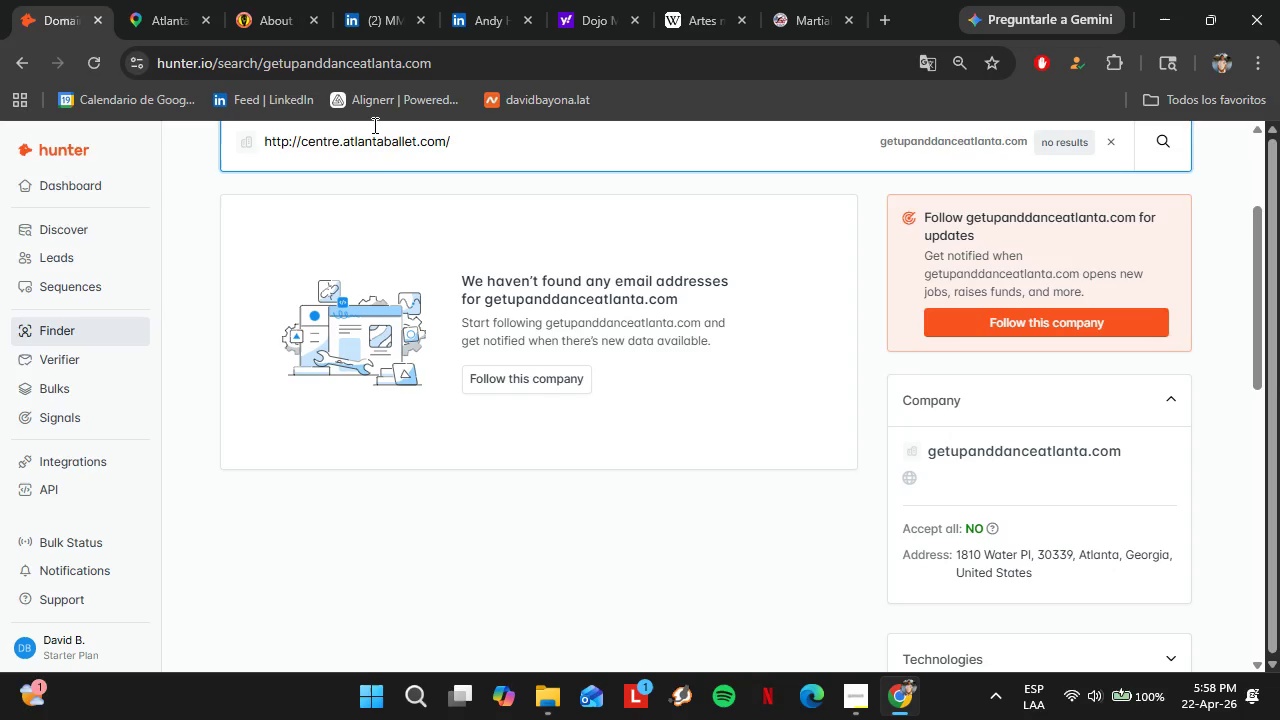 
key(Enter)
 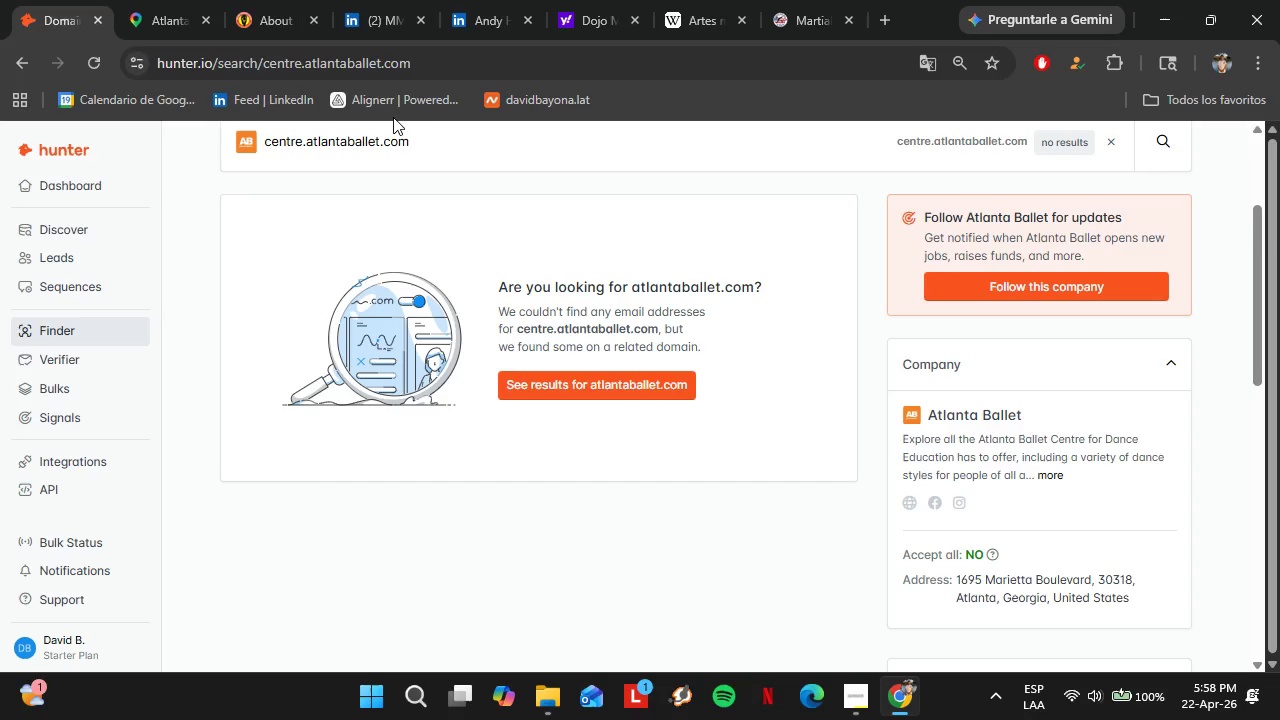 
wait(16.58)
 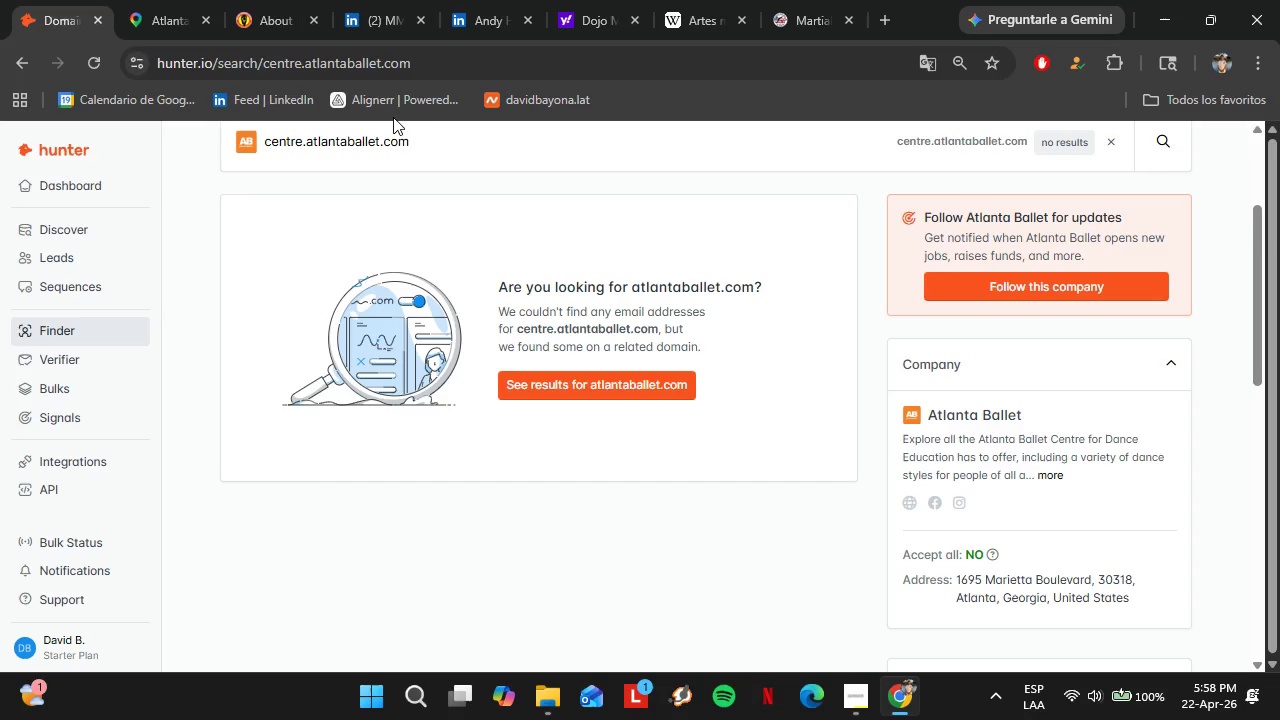 
double_click([401, 157])
 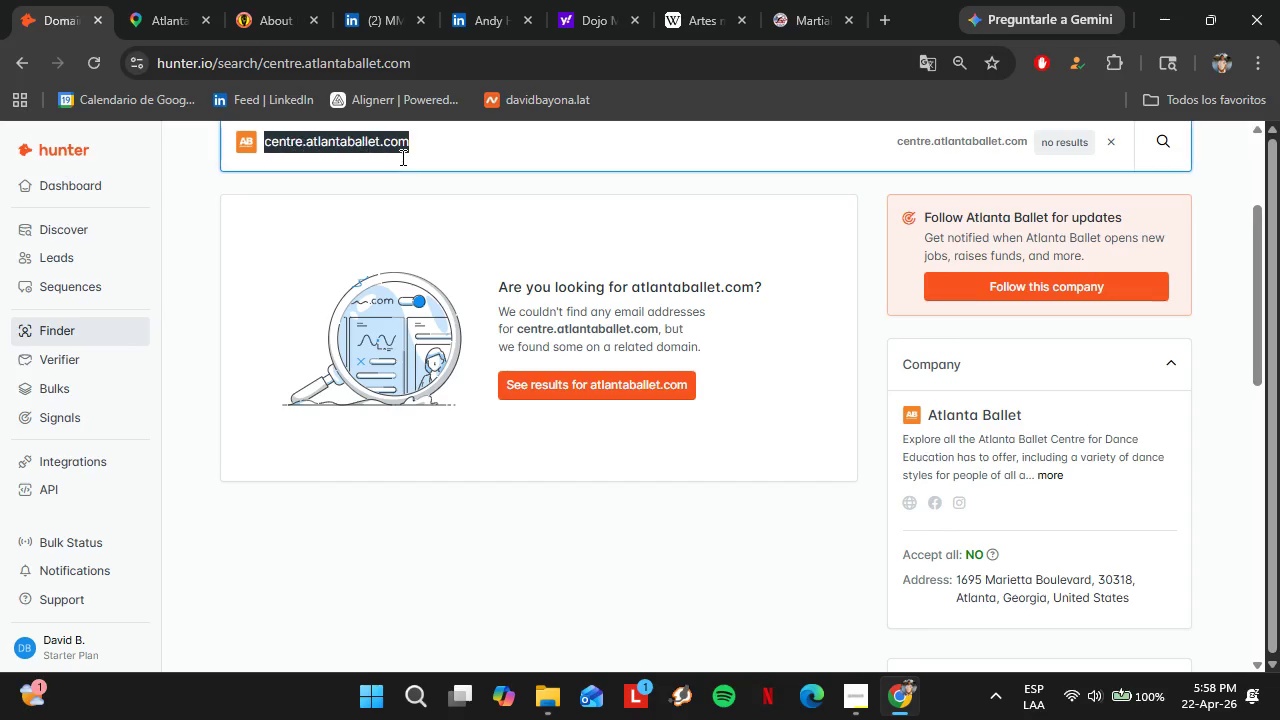 
triple_click([401, 157])
 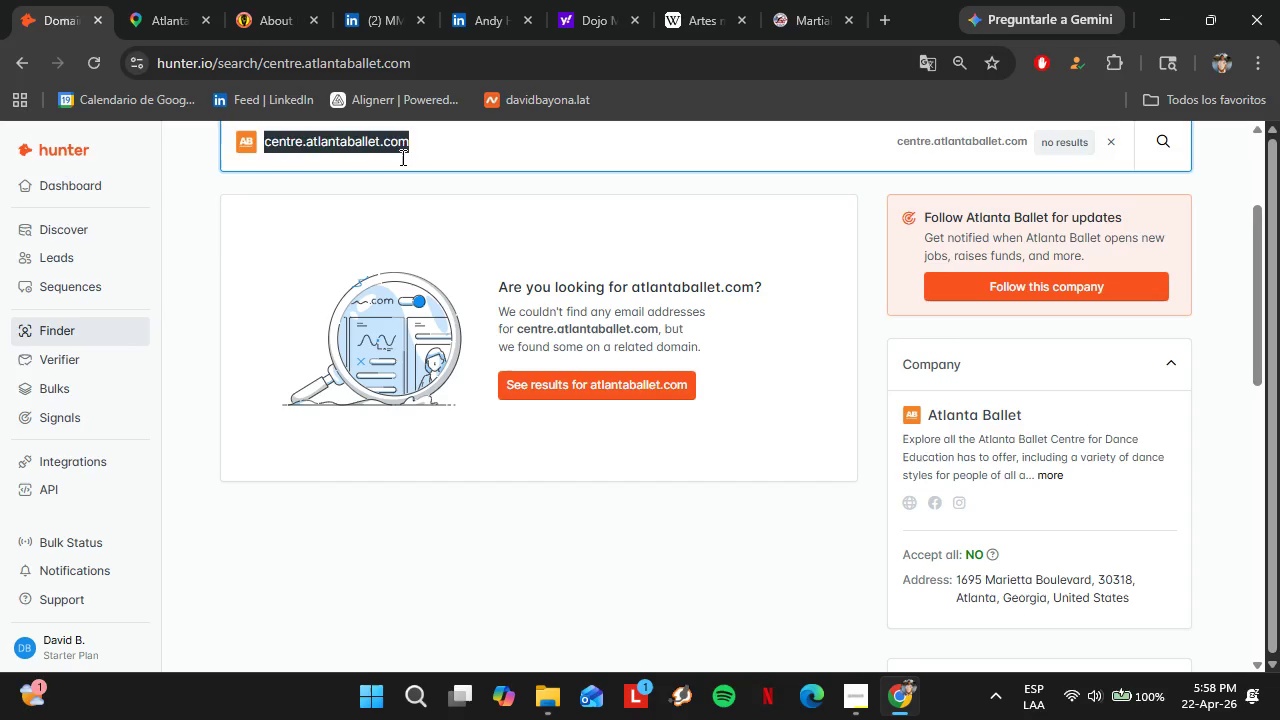 
type(therockcenter)
 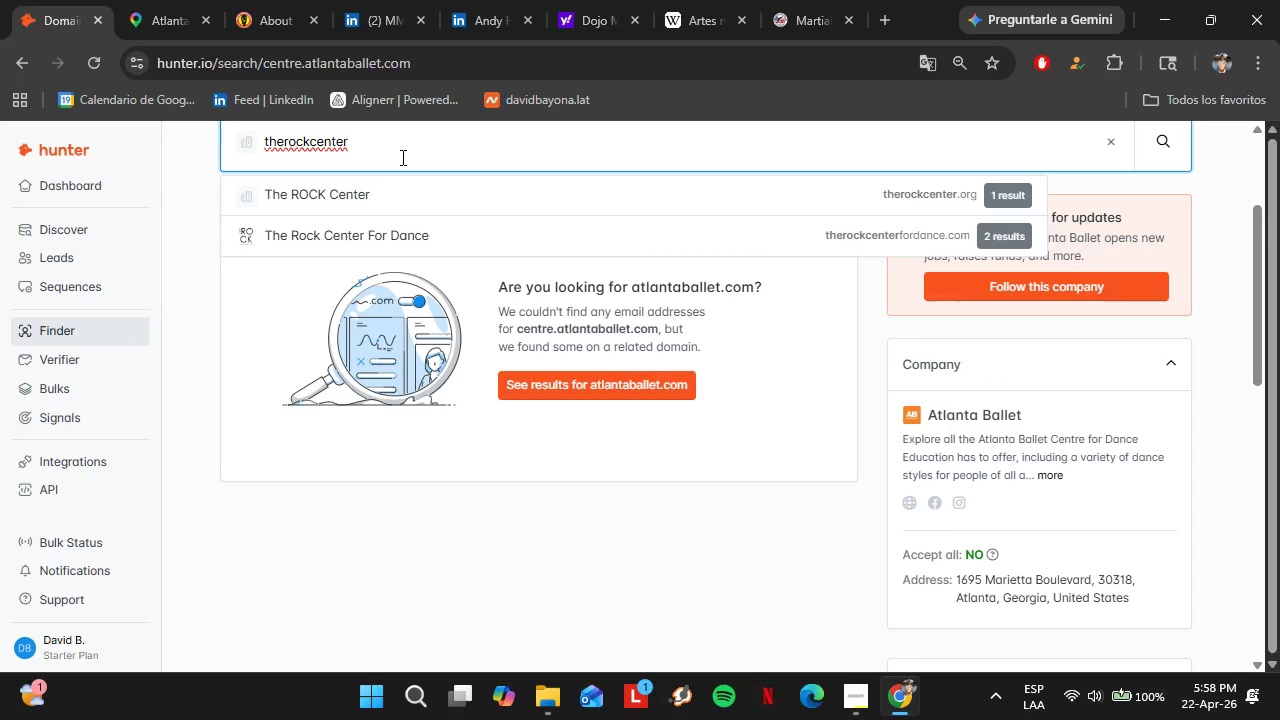 
key(ArrowDown)
 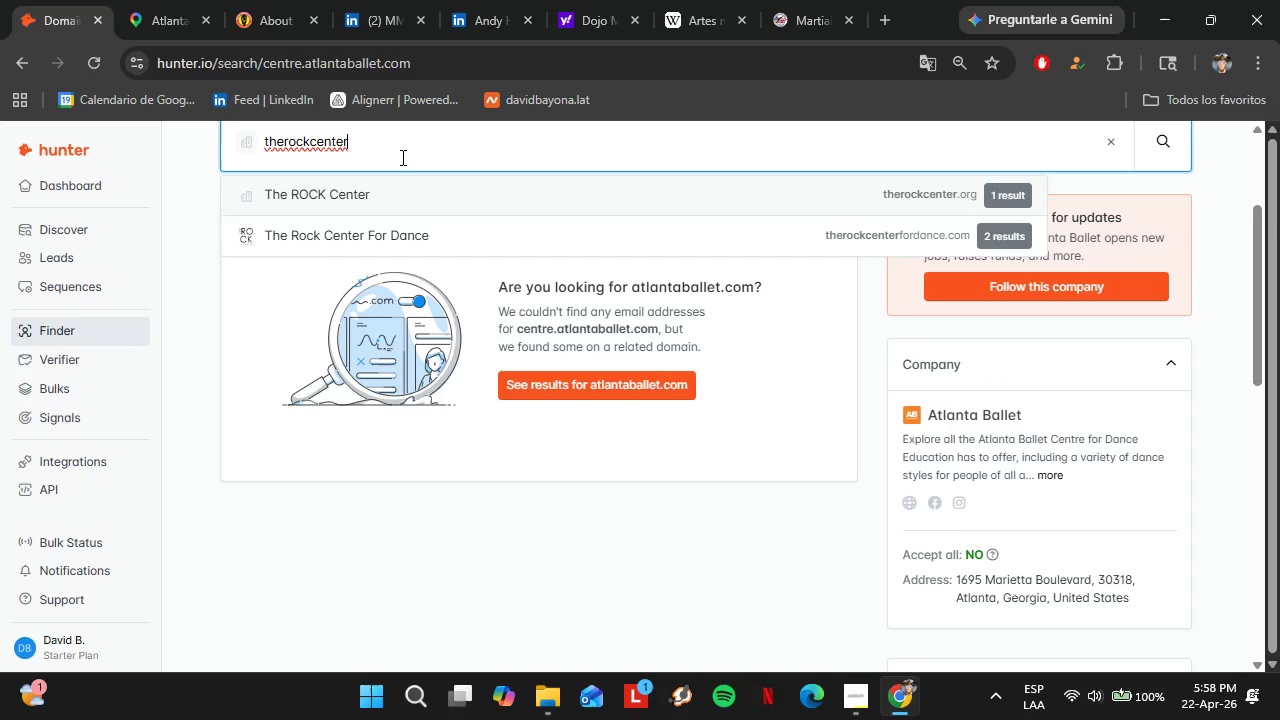 
key(ArrowDown)
 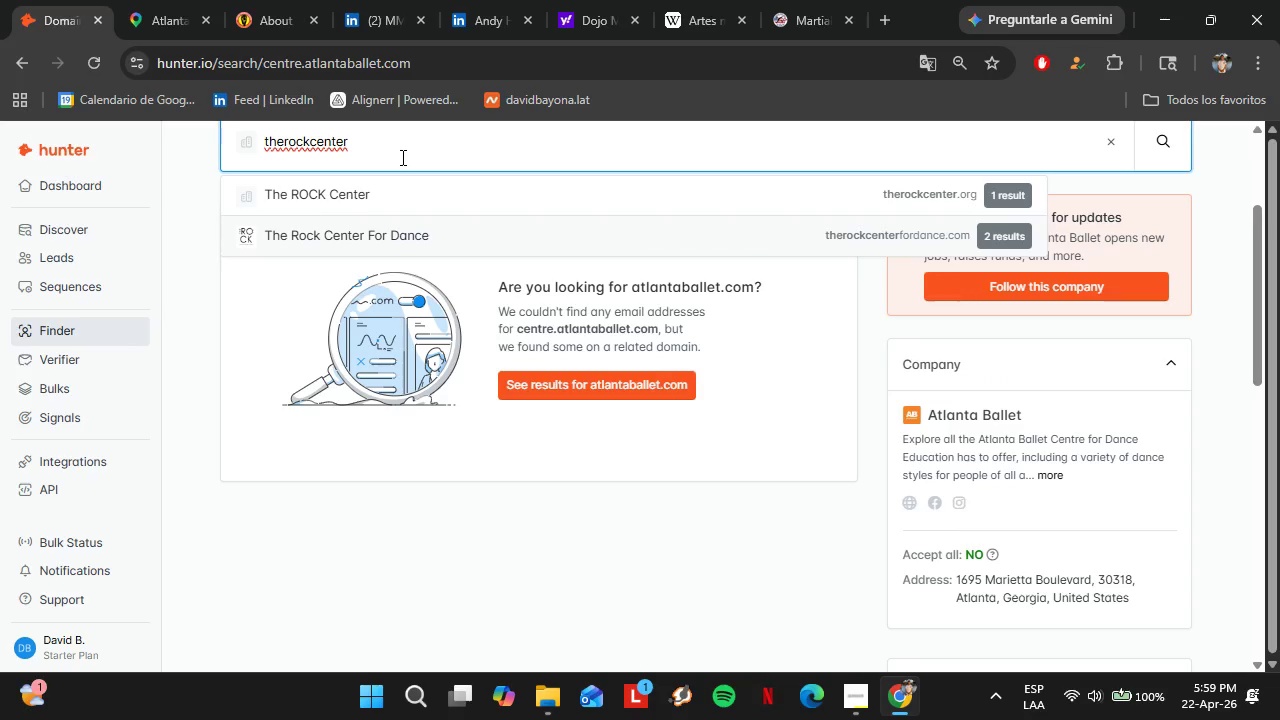 
key(Enter)
 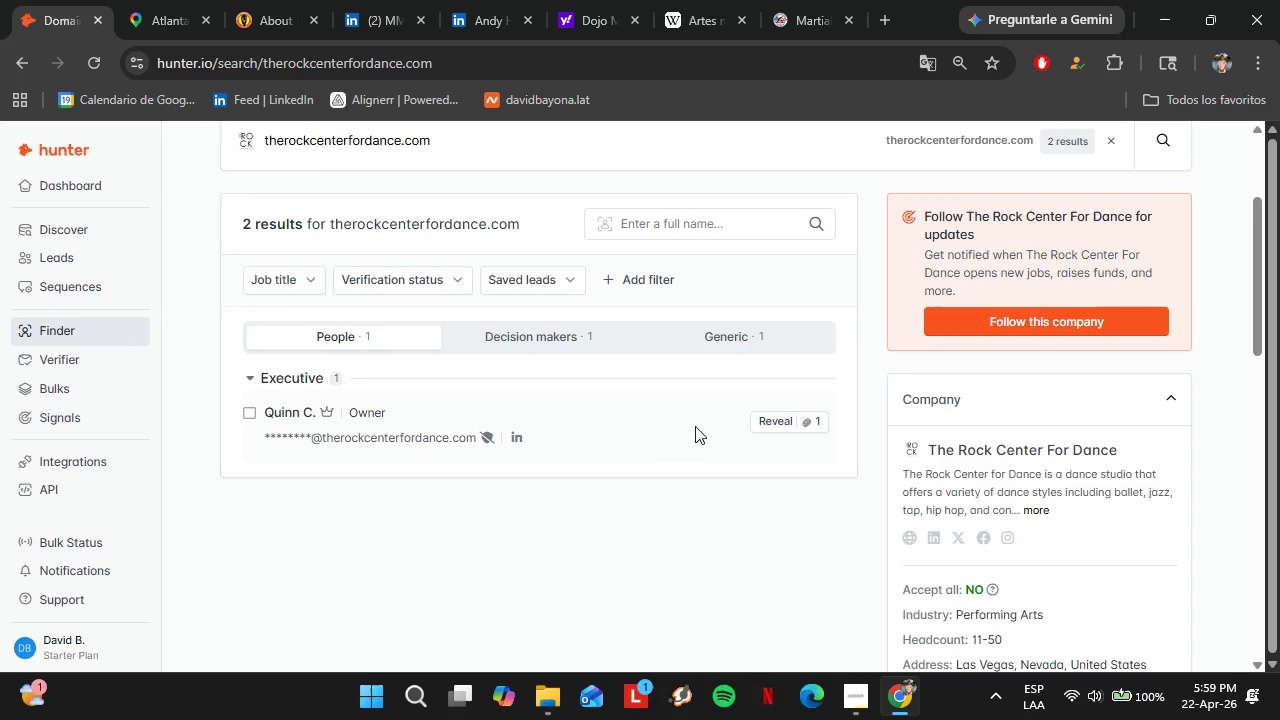 
left_click([762, 425])
 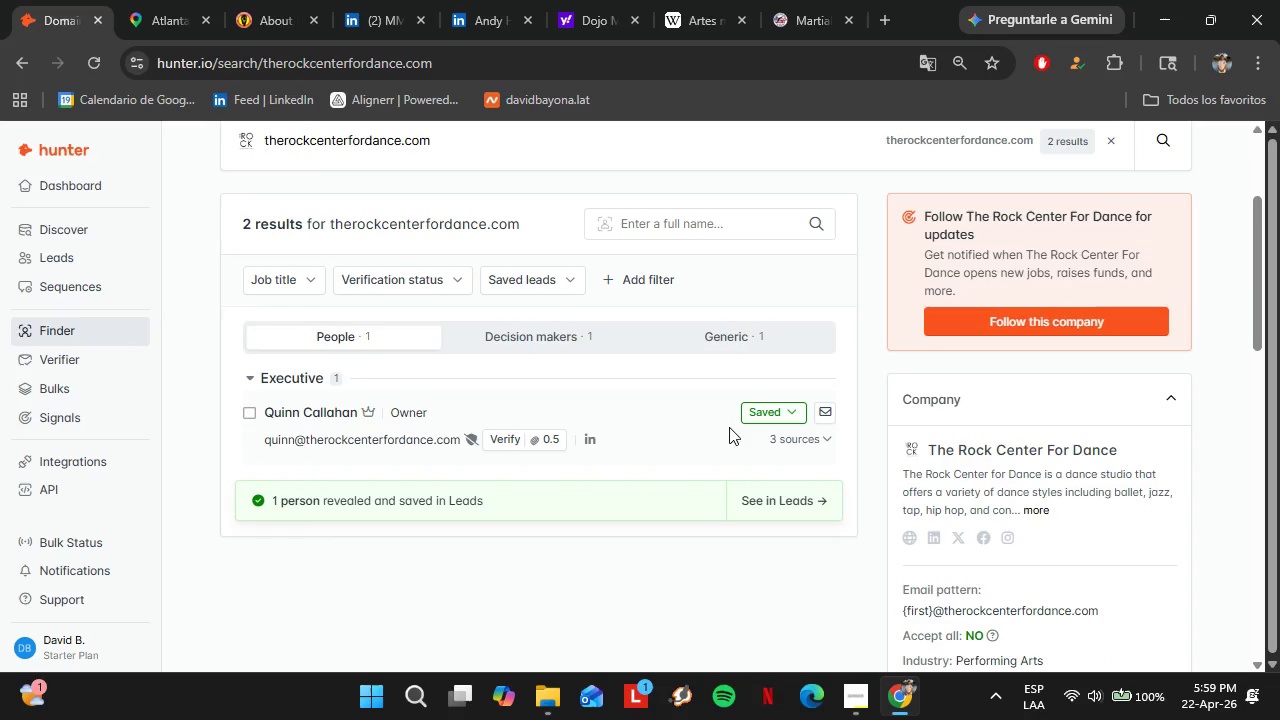 
left_click([547, 431])
 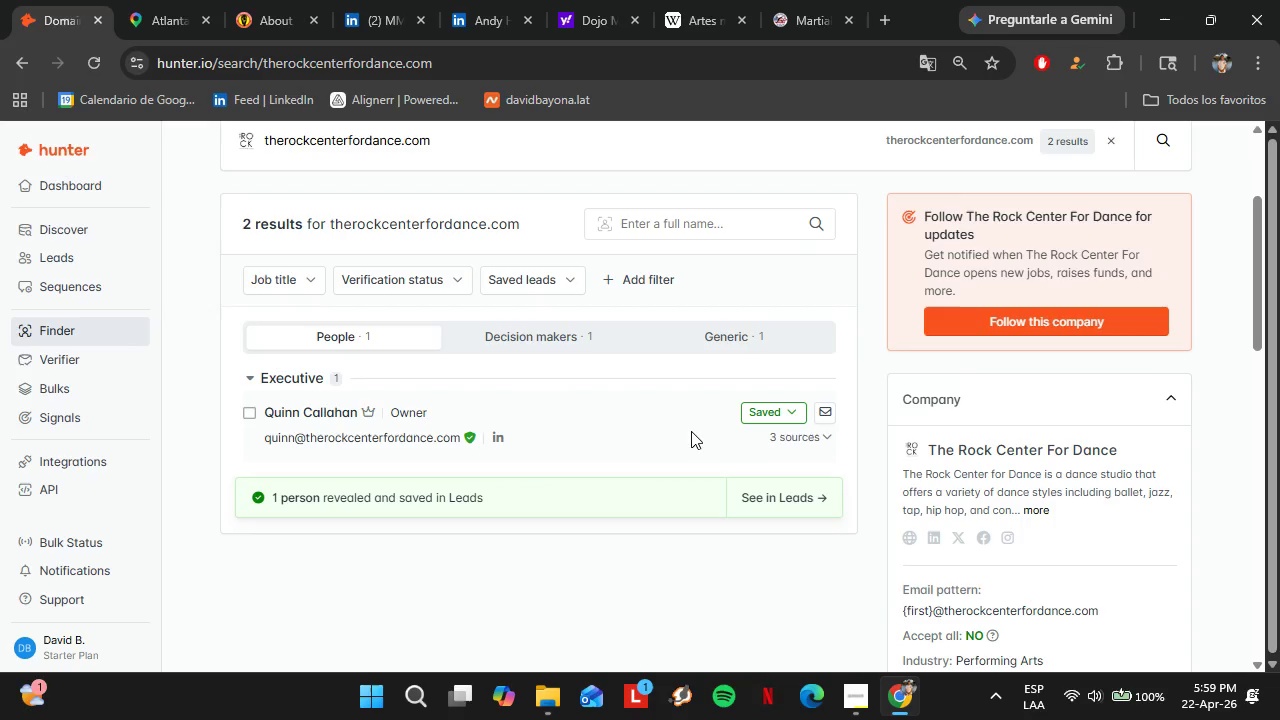 
left_click([780, 415])
 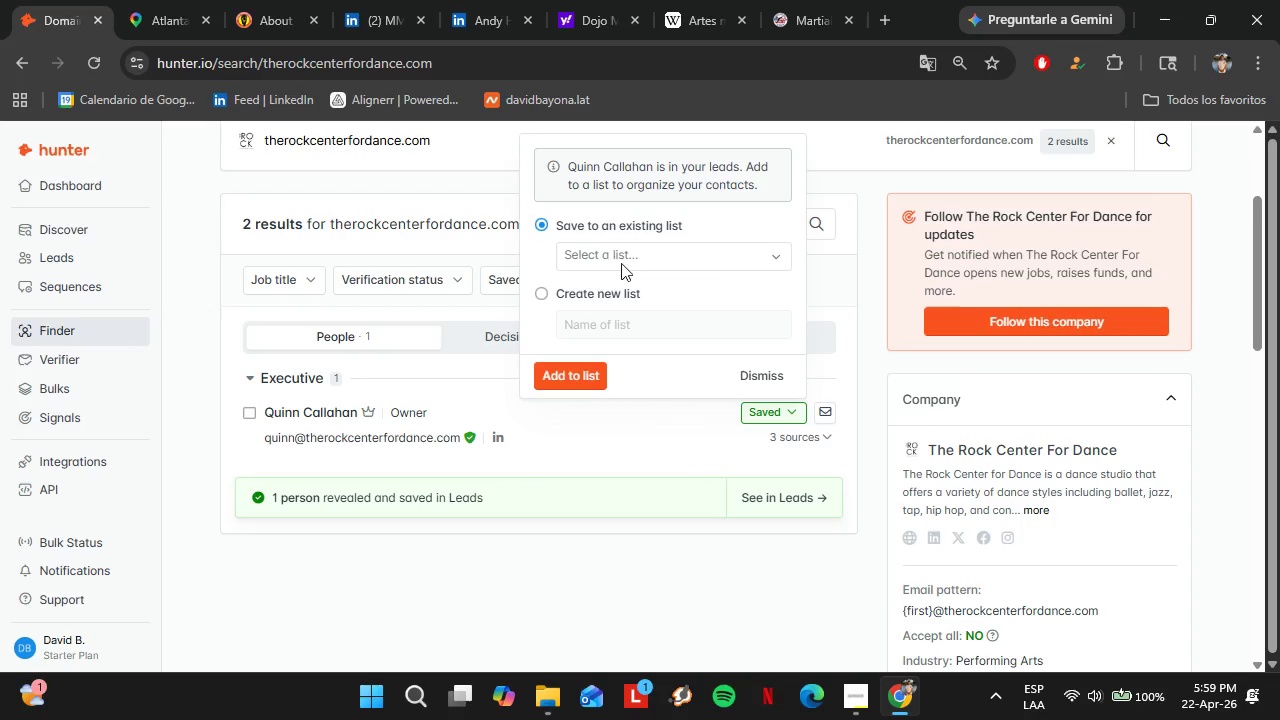 
left_click([626, 260])
 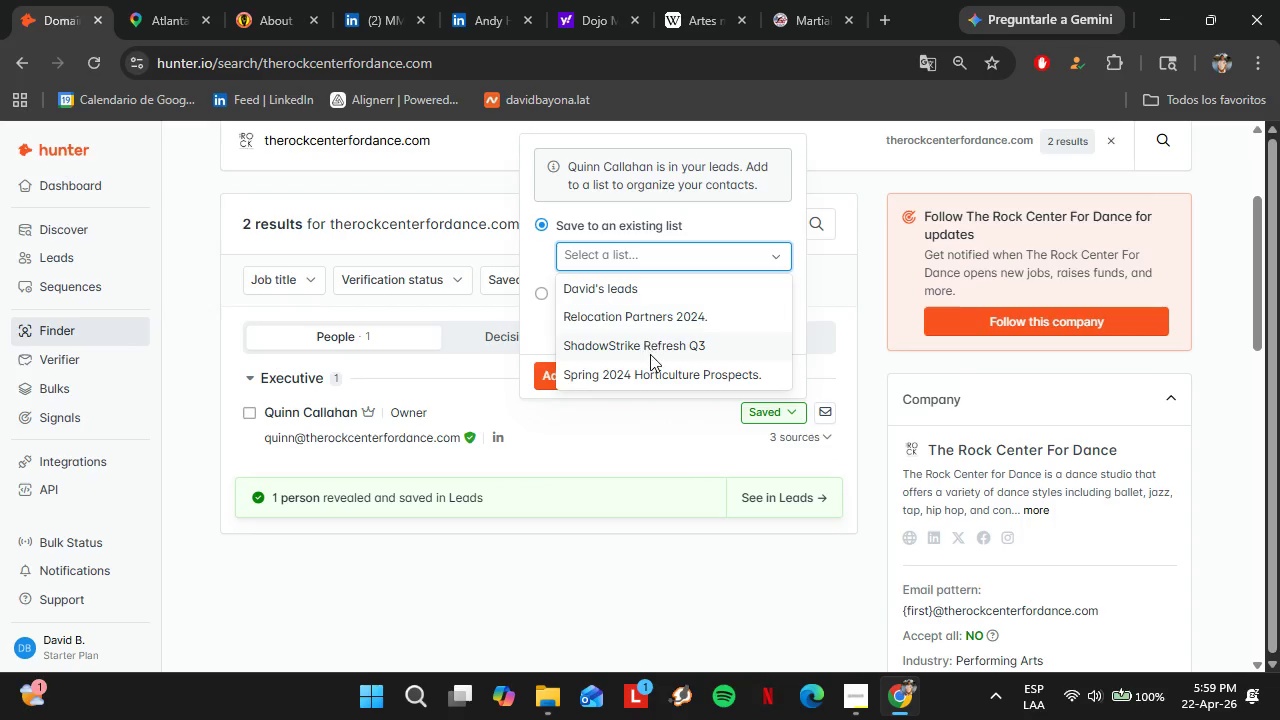 
left_click([643, 350])
 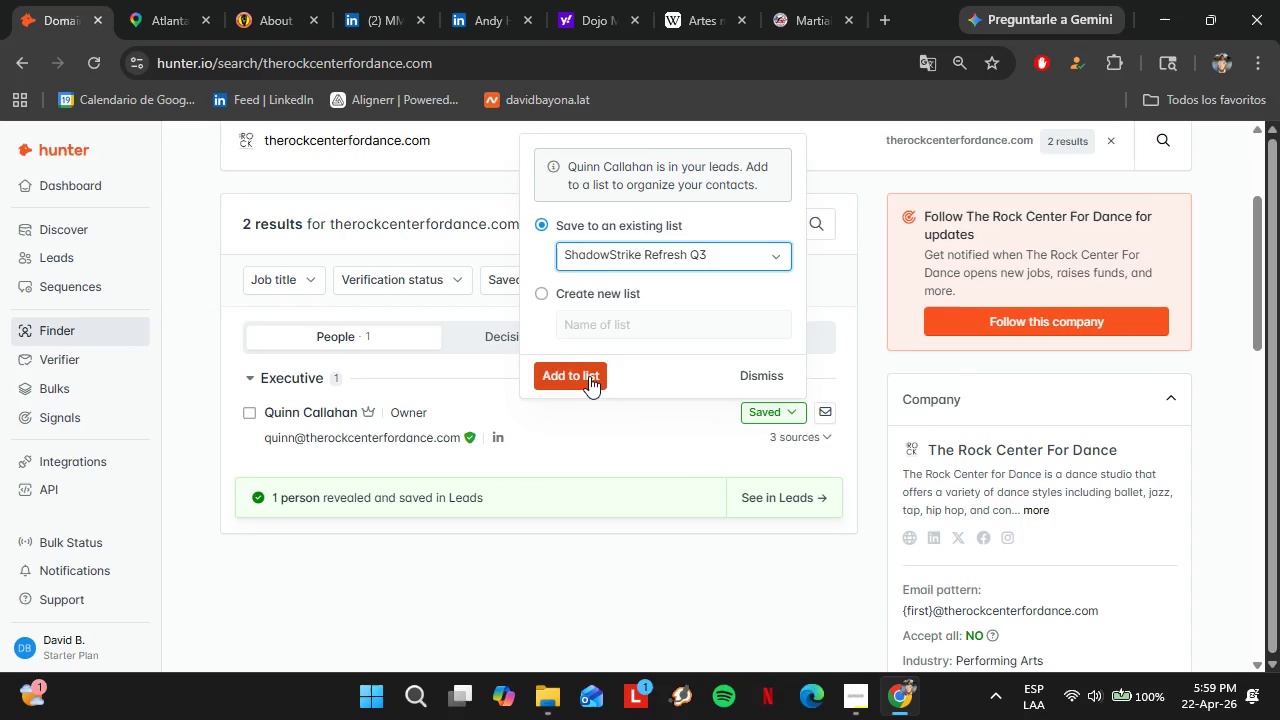 
left_click([586, 376])
 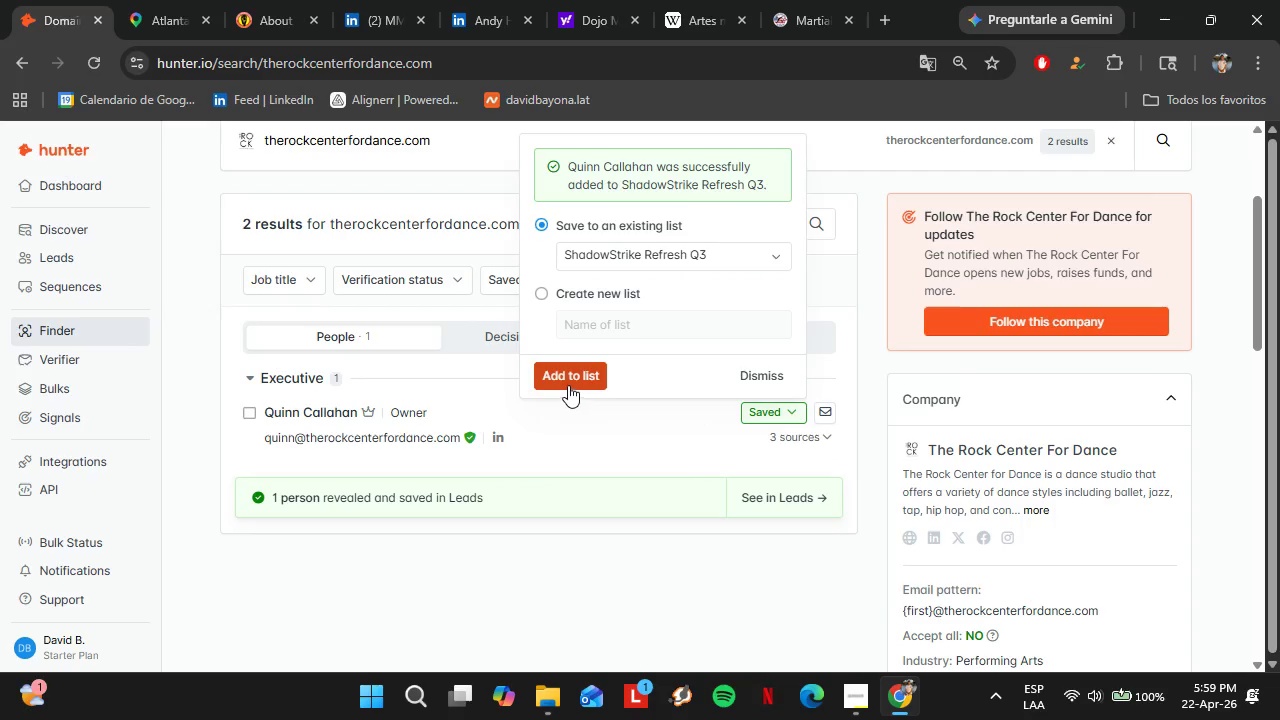 
double_click([364, 163])
 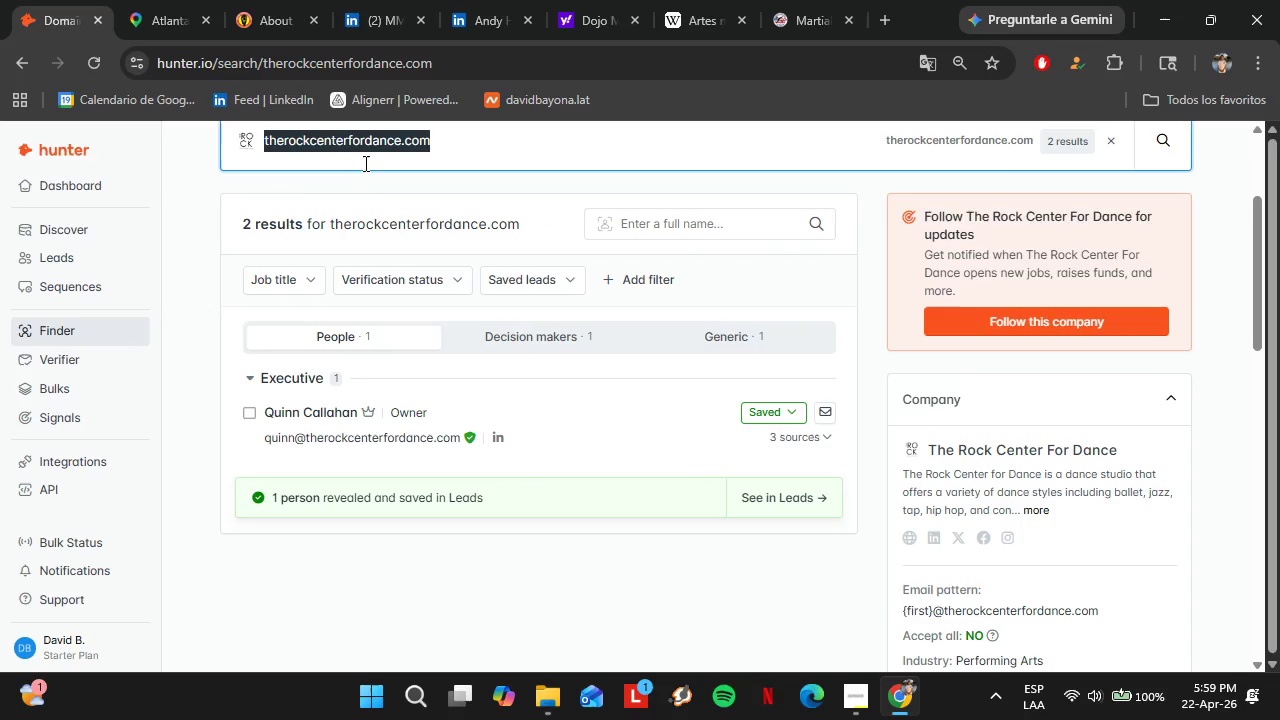 
triple_click([364, 163])
 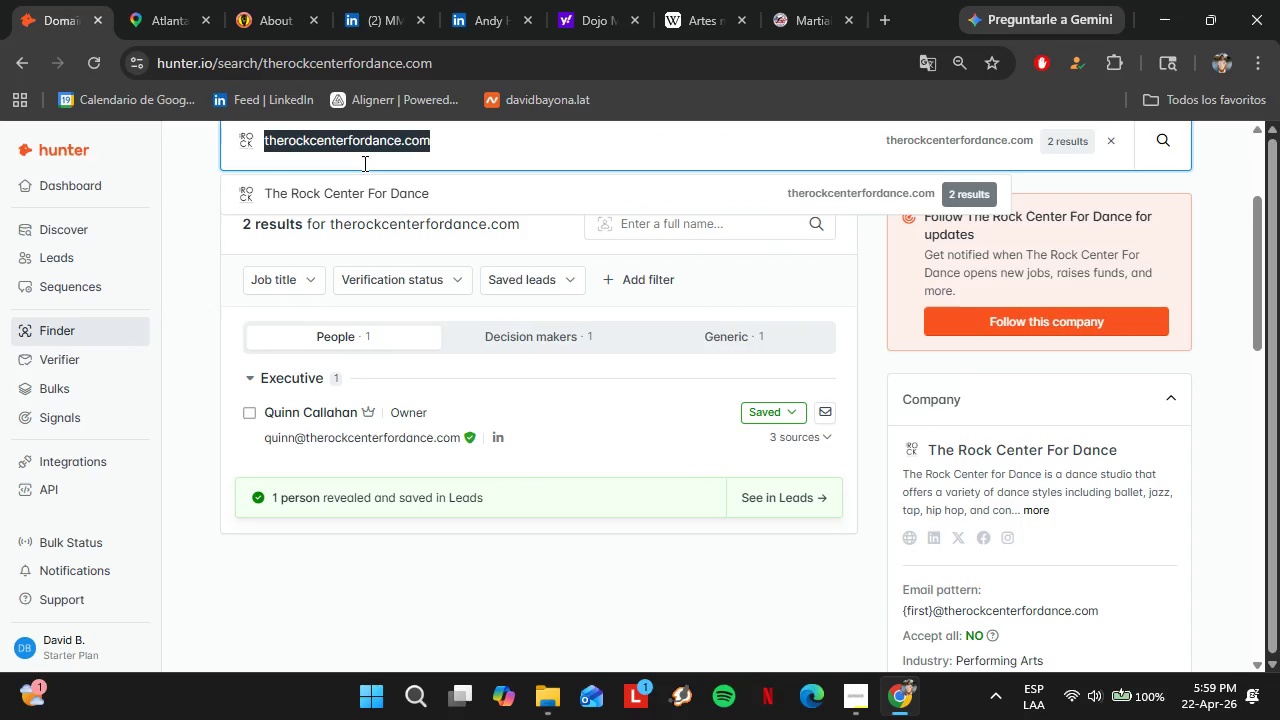 
scroll: coordinate [560, 380], scroll_direction: up, amount: 2.0
 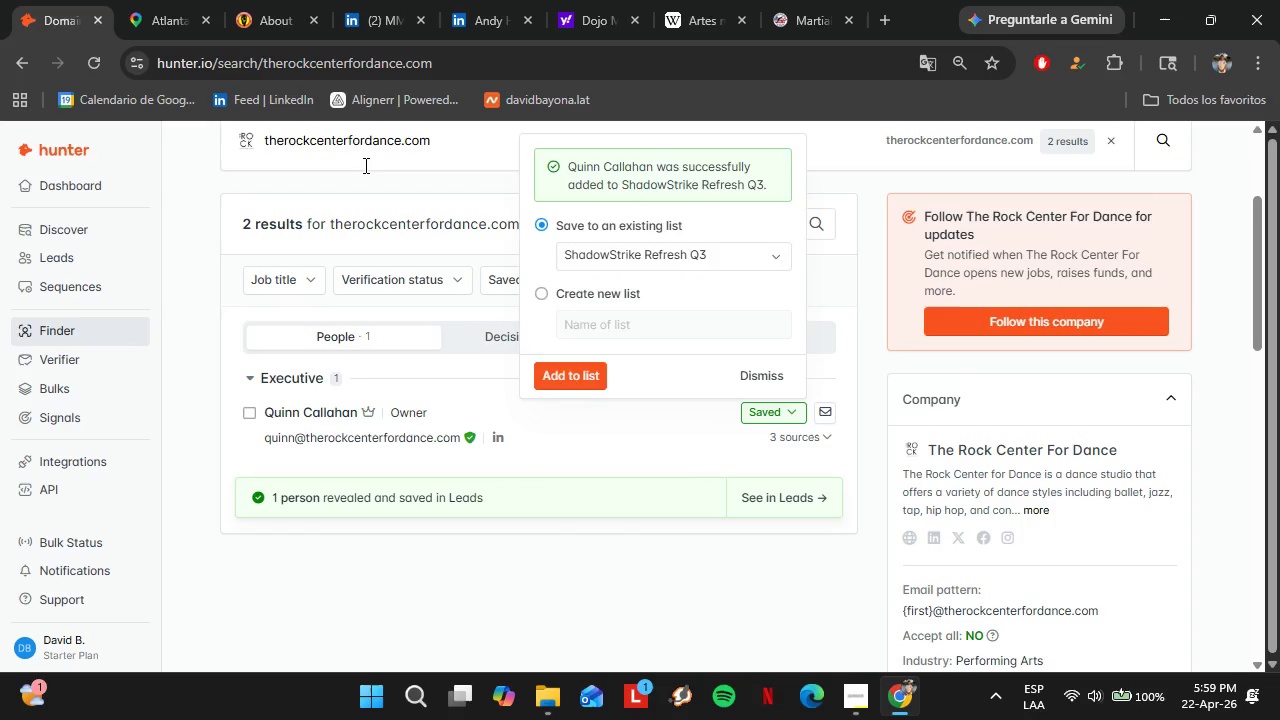 
type(debbi)
 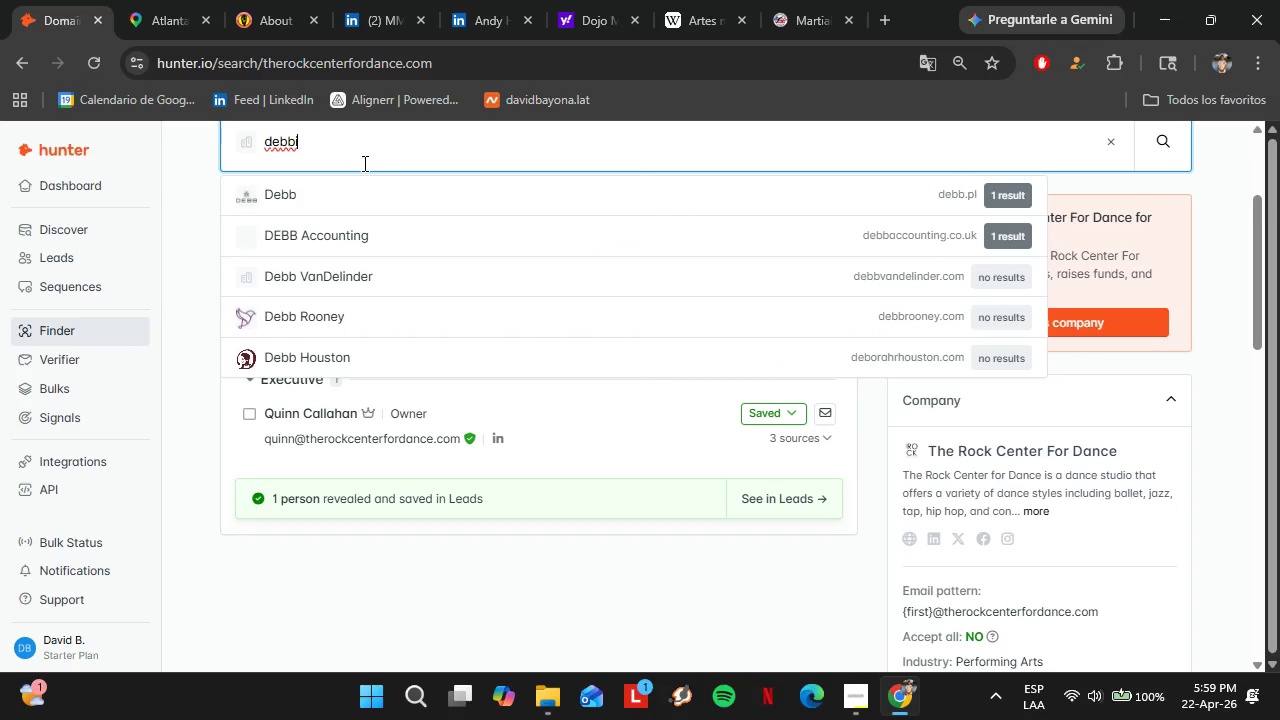 
wait(5.99)
 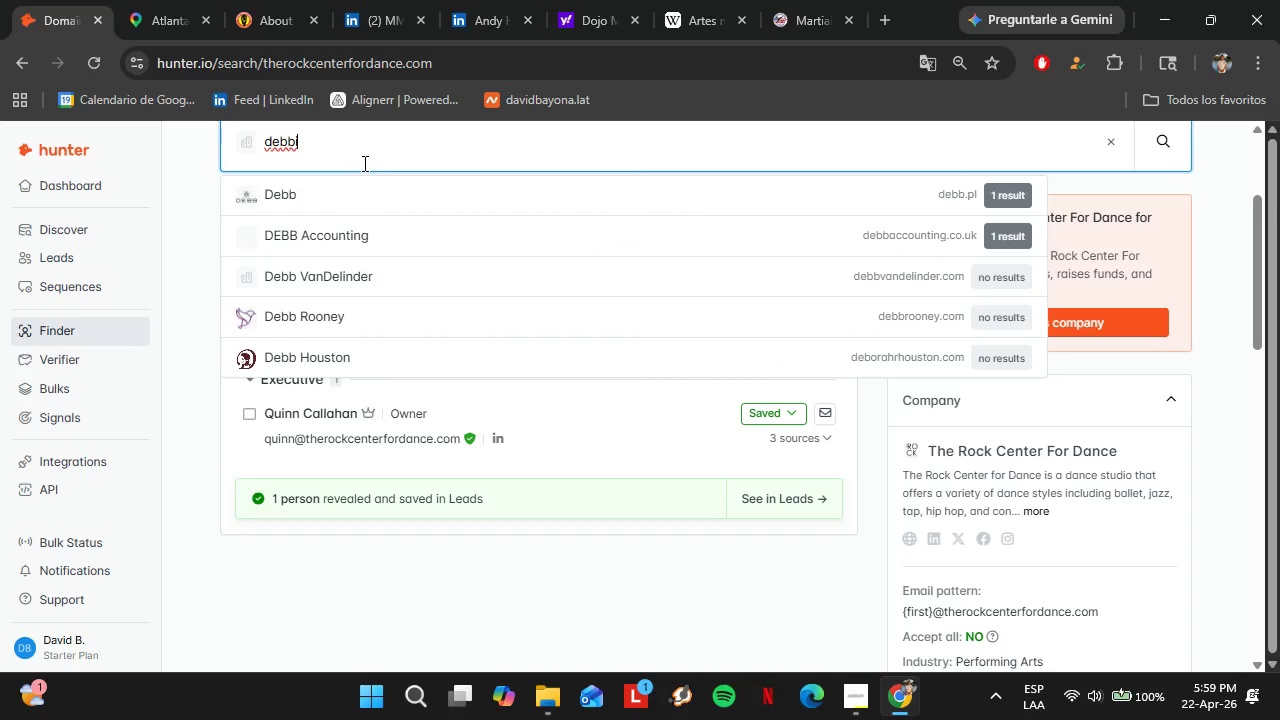 
key(E)
 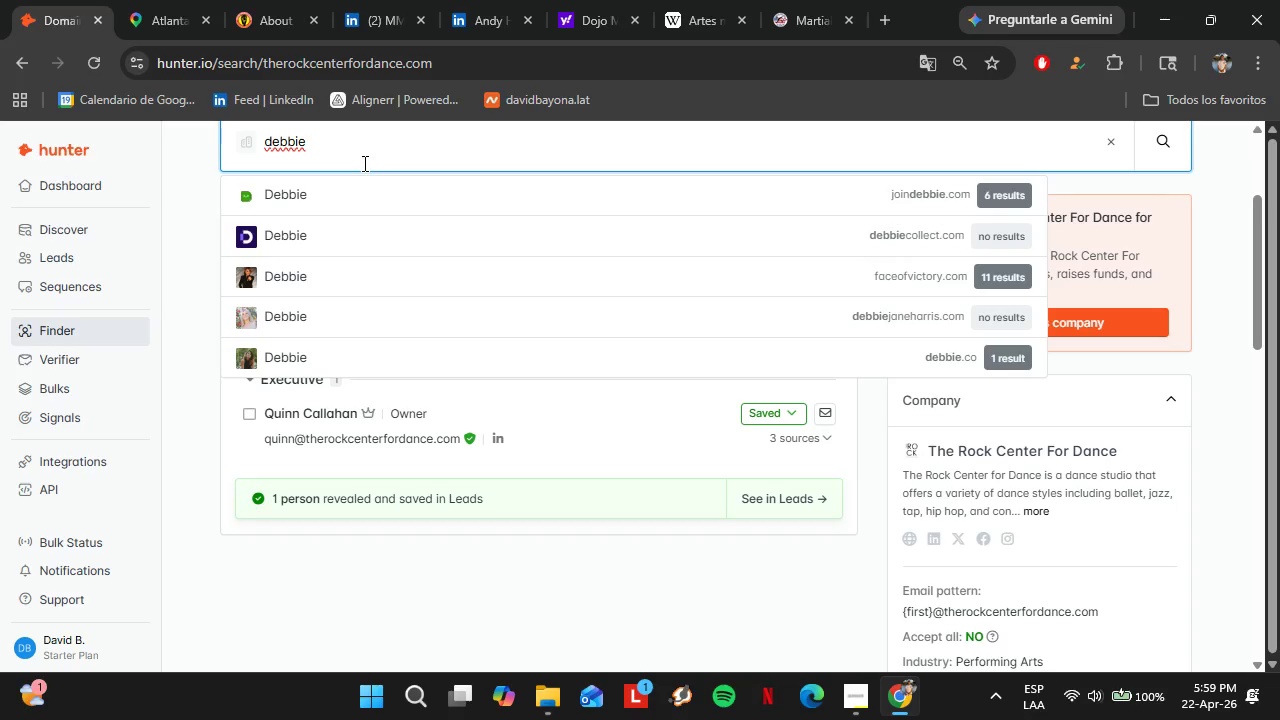 
type(all)
 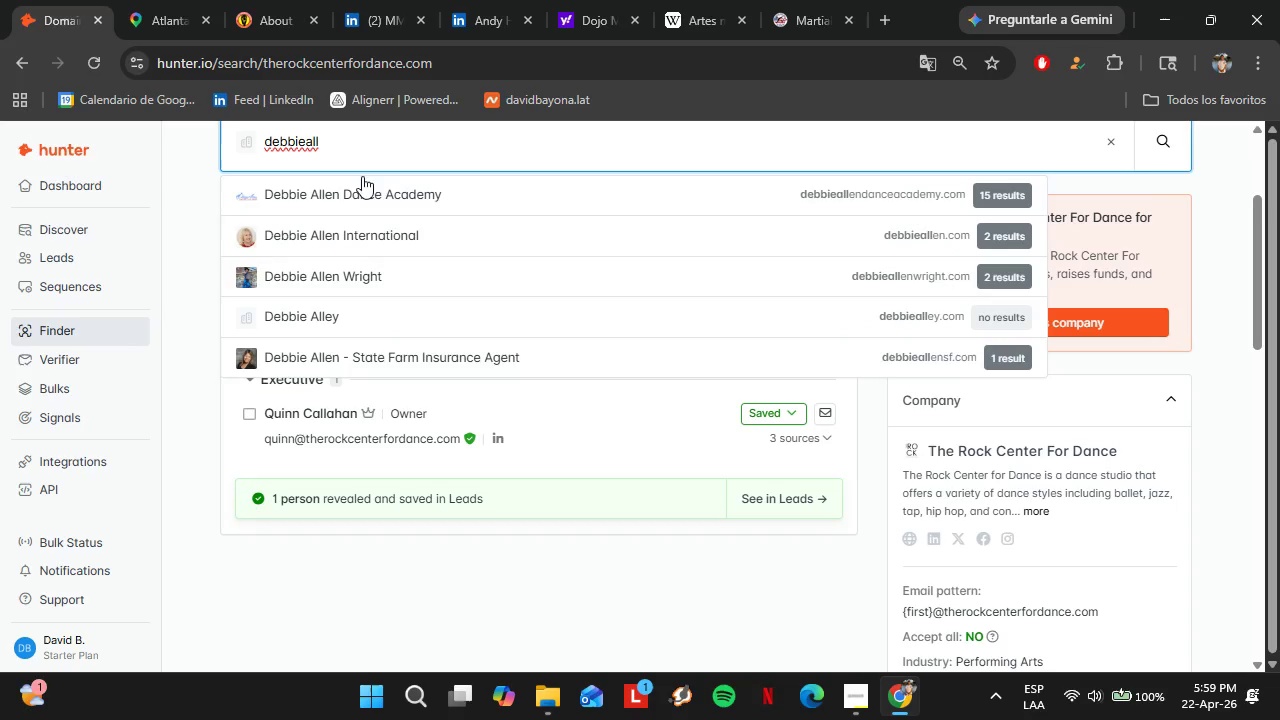 
left_click([369, 180])
 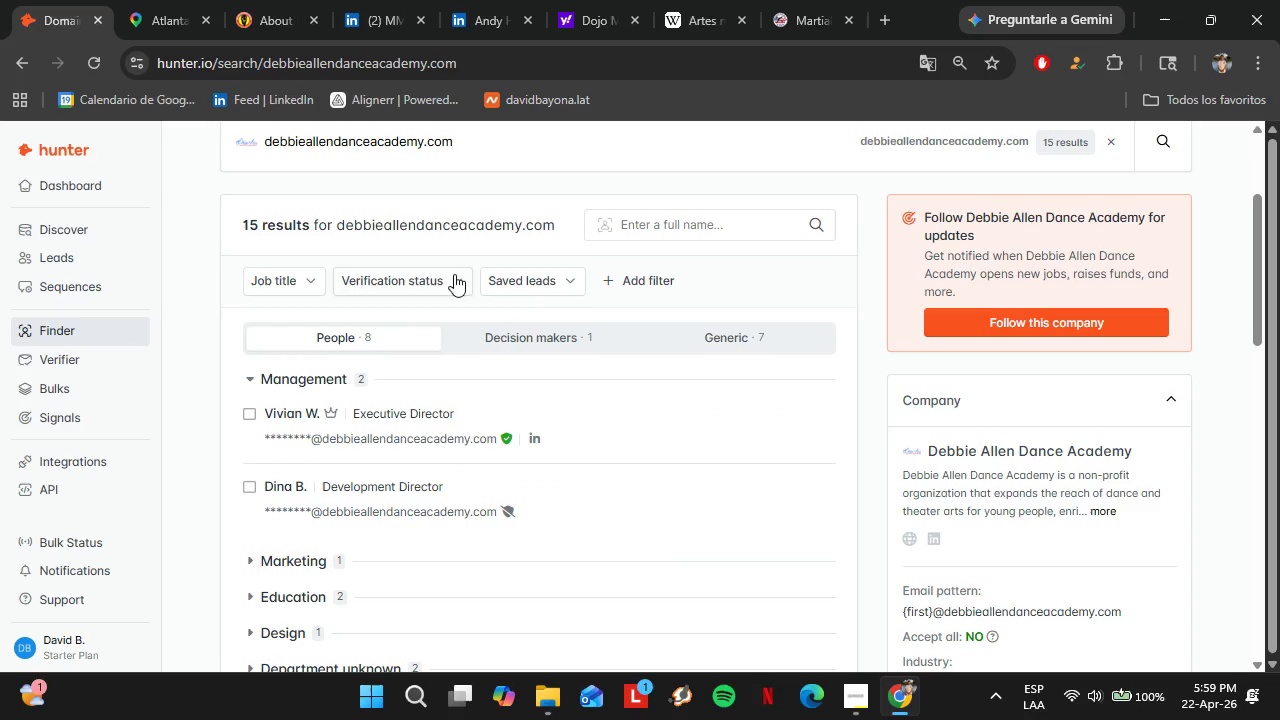 
wait(6.42)
 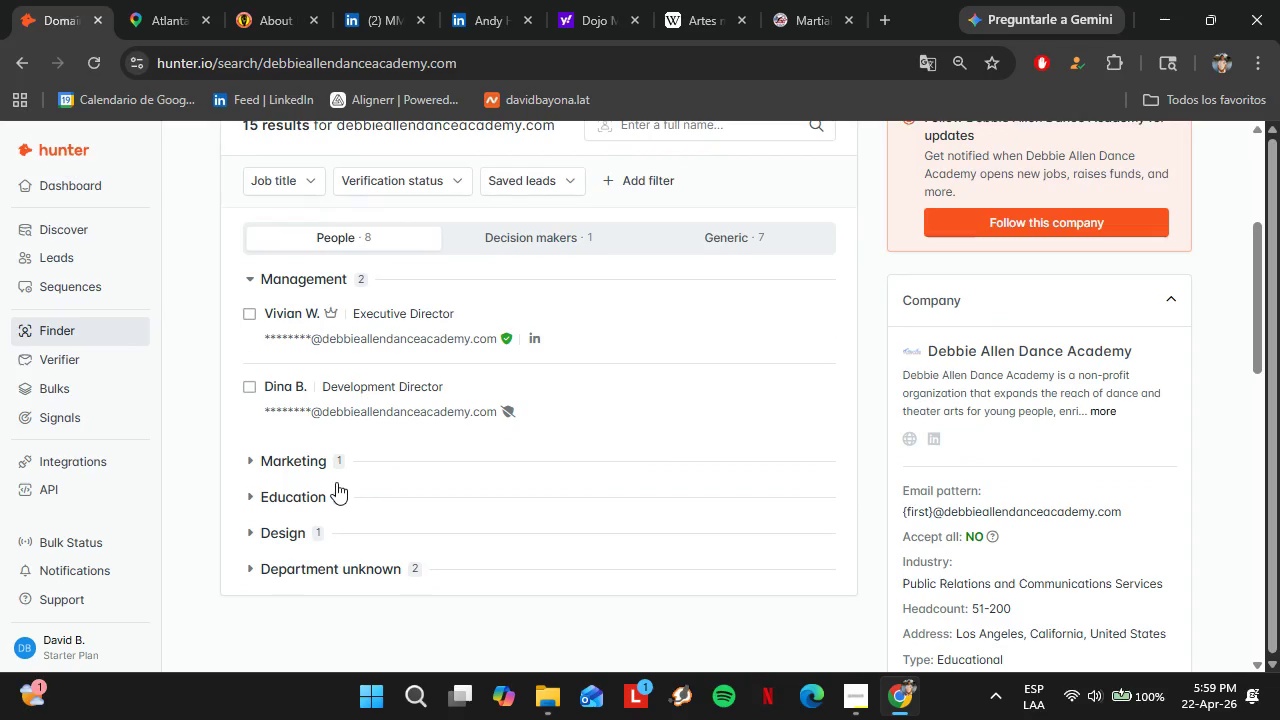 
left_click([282, 542])
 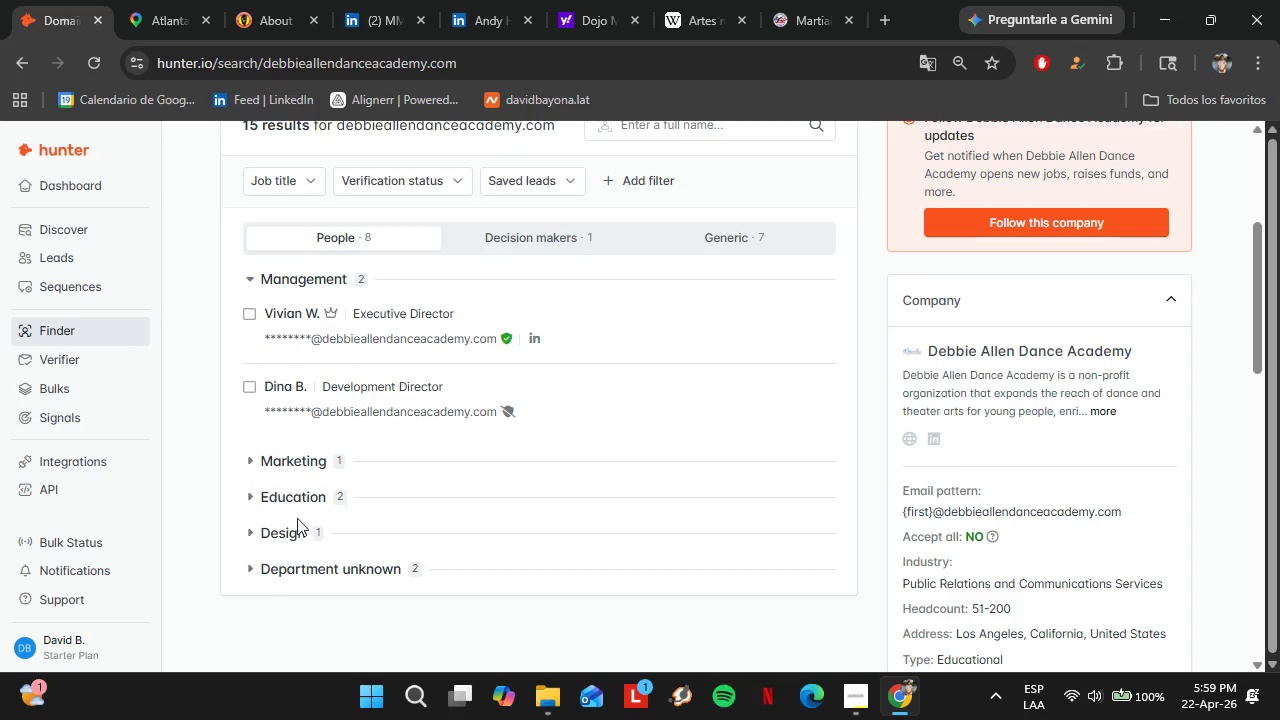 
double_click([309, 488])
 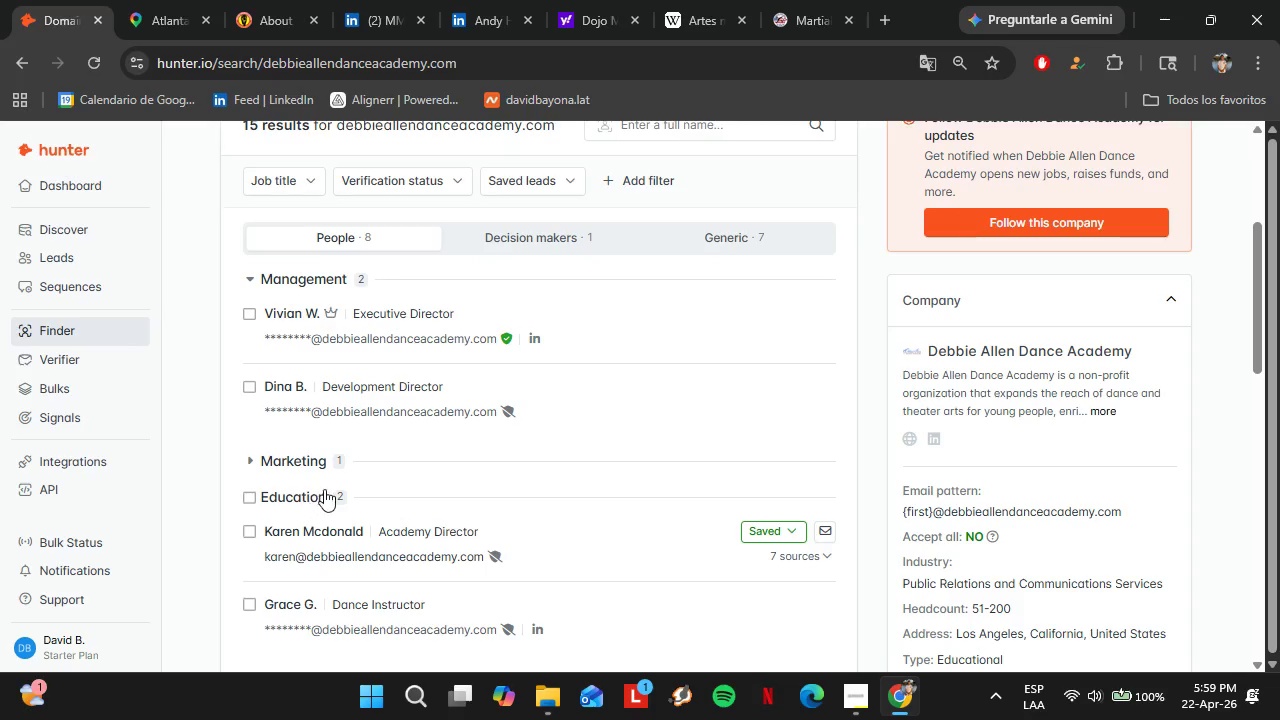 
scroll: coordinate [423, 437], scroll_direction: down, amount: 1.0
 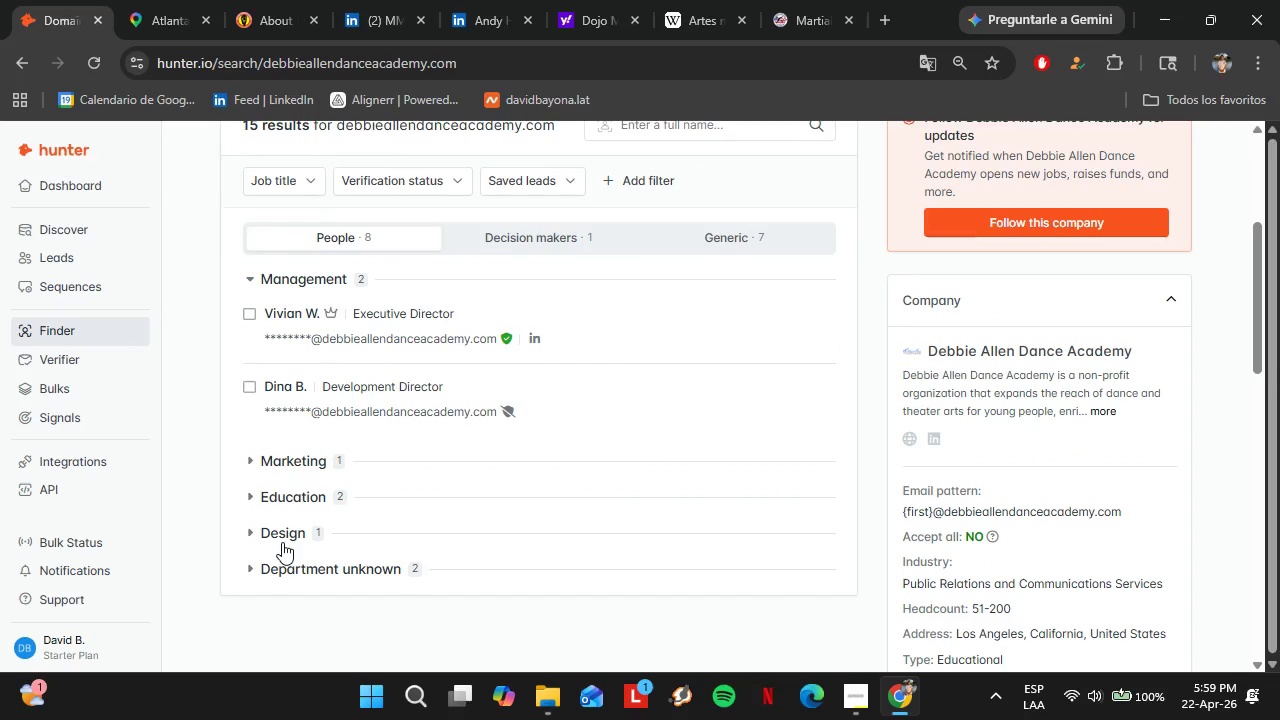 
mouse_move([326, 489])
 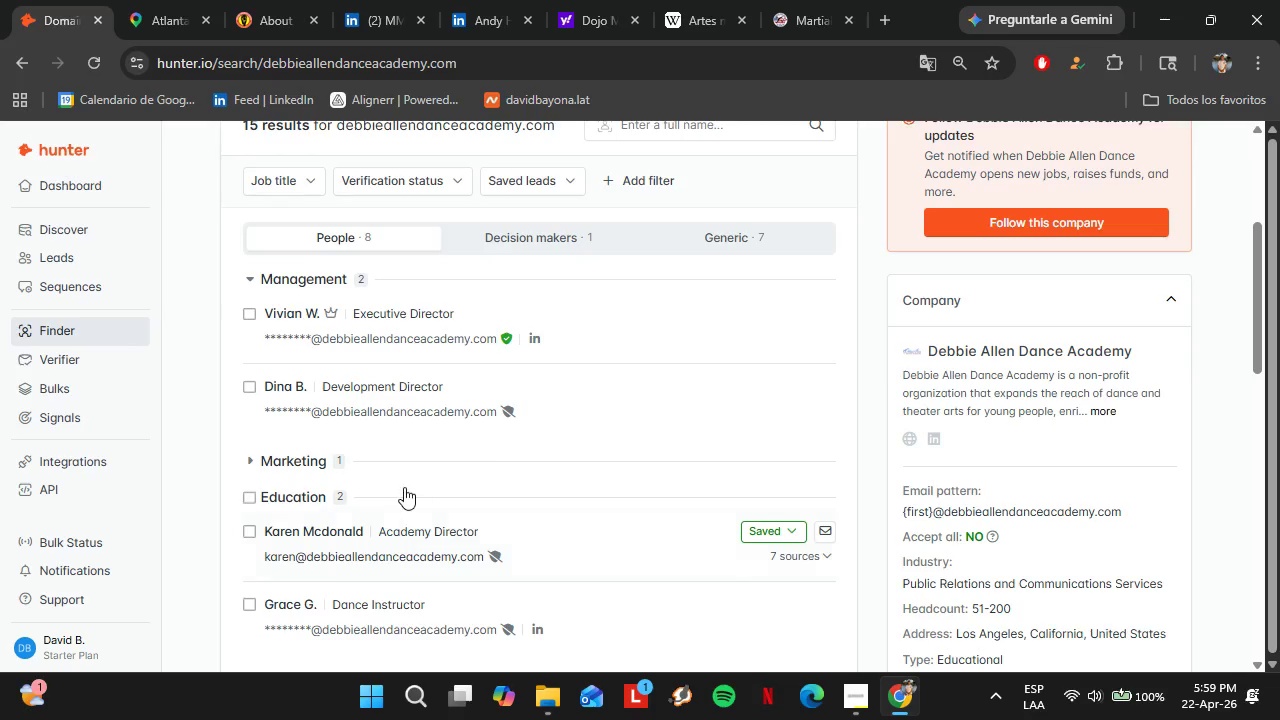 
double_click([355, 354])
 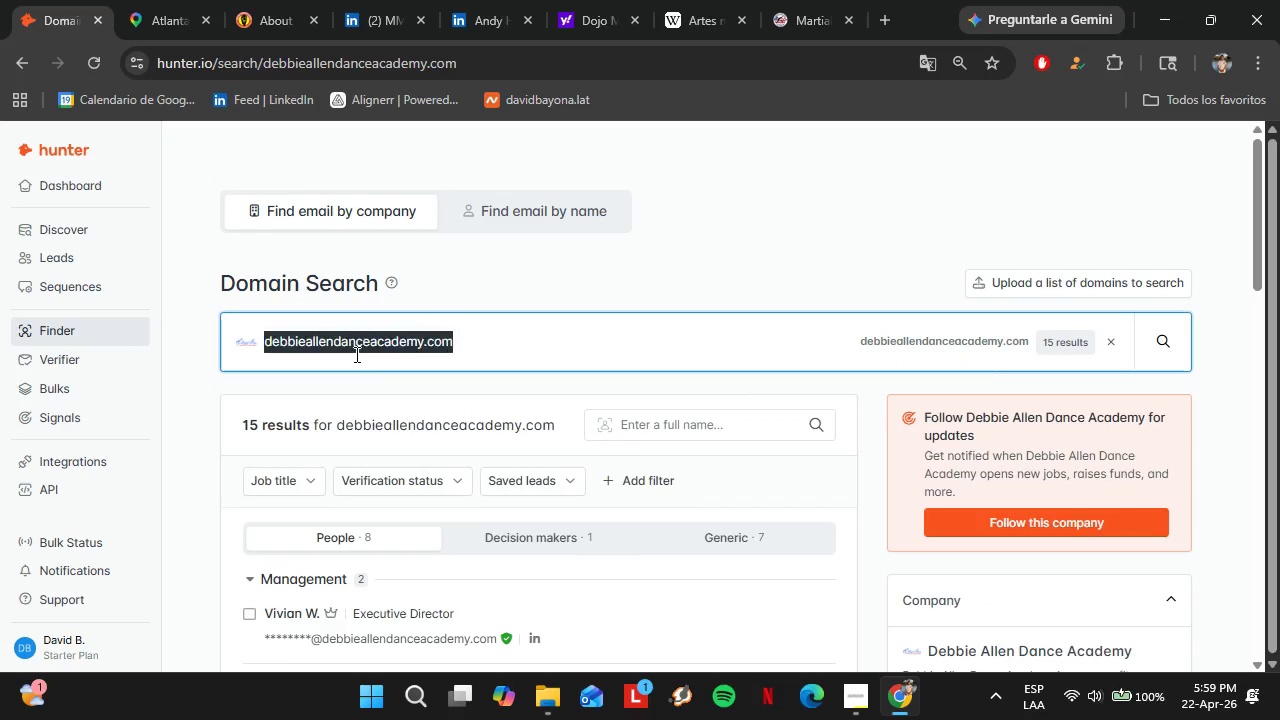 
triple_click([355, 354])
 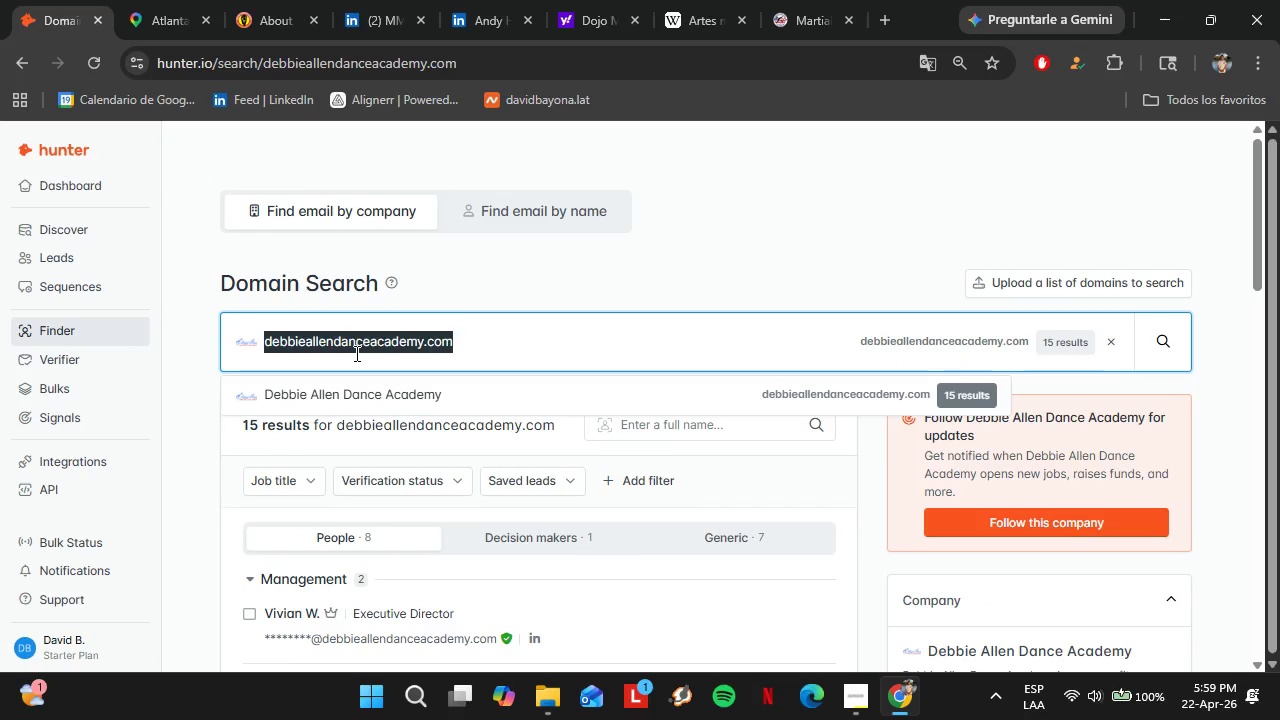 
scroll: coordinate [404, 487], scroll_direction: up, amount: 3.0
 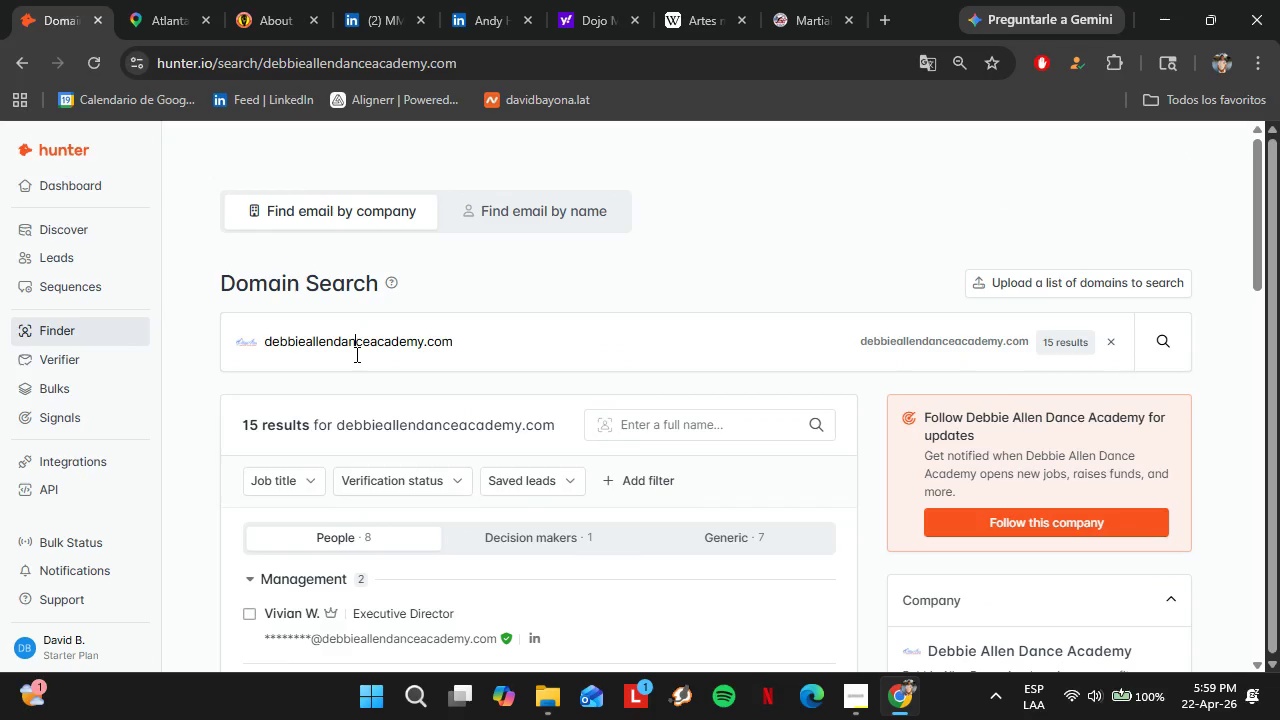 
type(mdp.dance)
 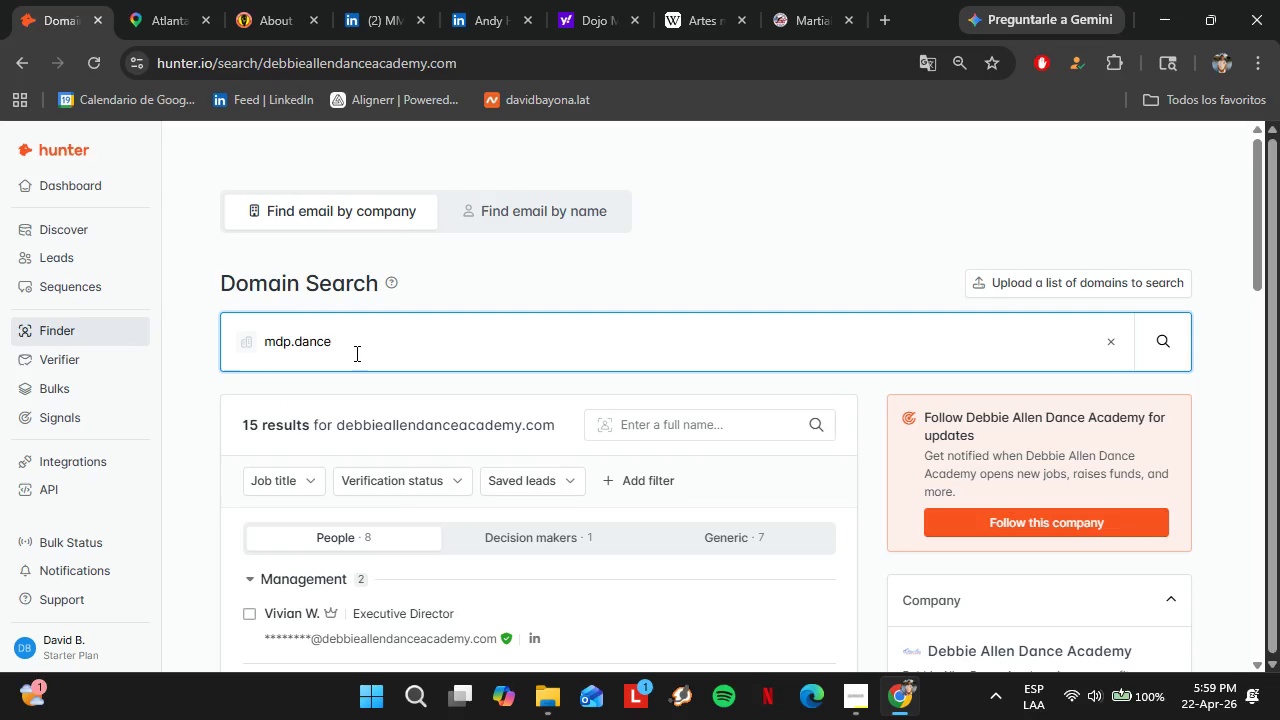 
key(Enter)
 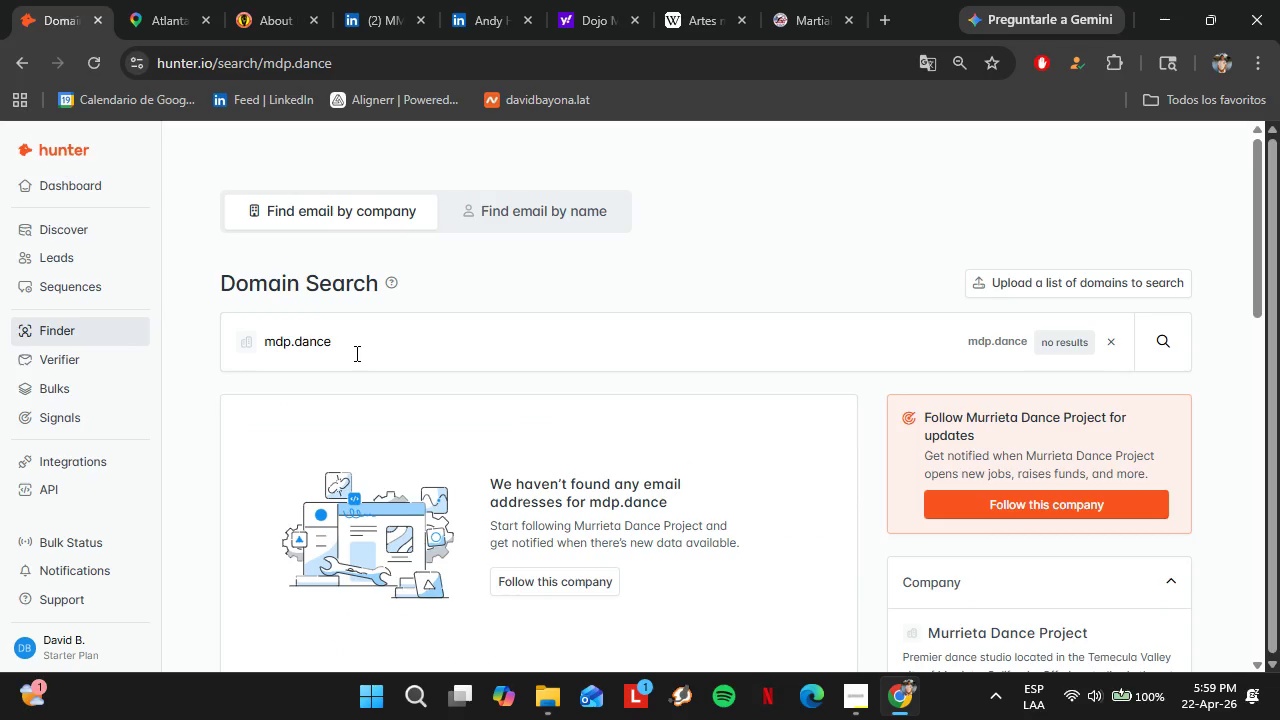 
double_click([355, 353])
 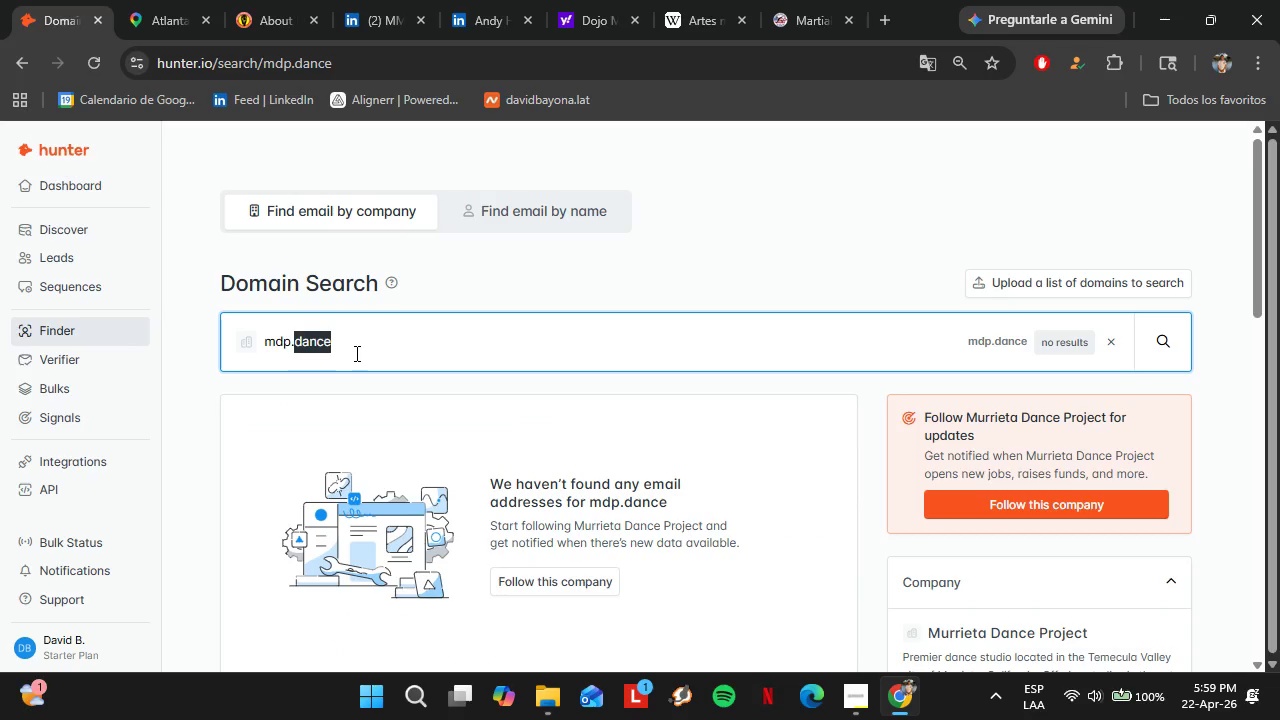 
triple_click([355, 353])
 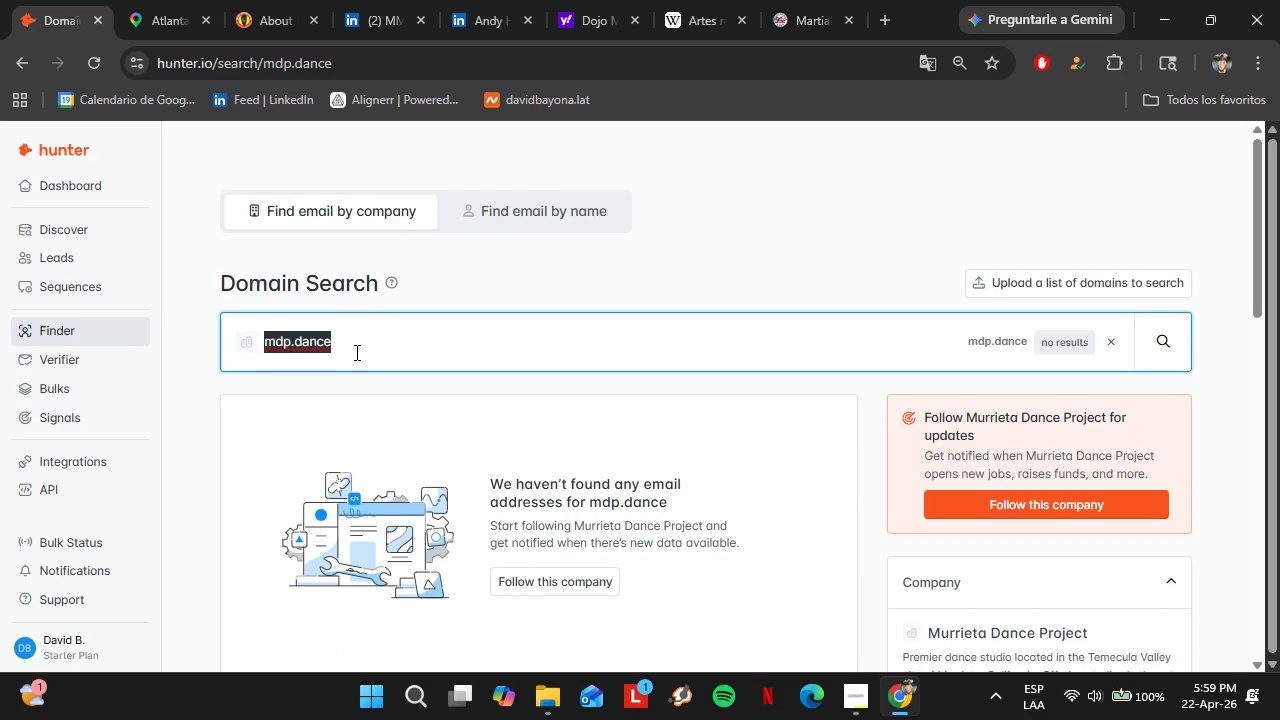 
type(dancewithmeus)
 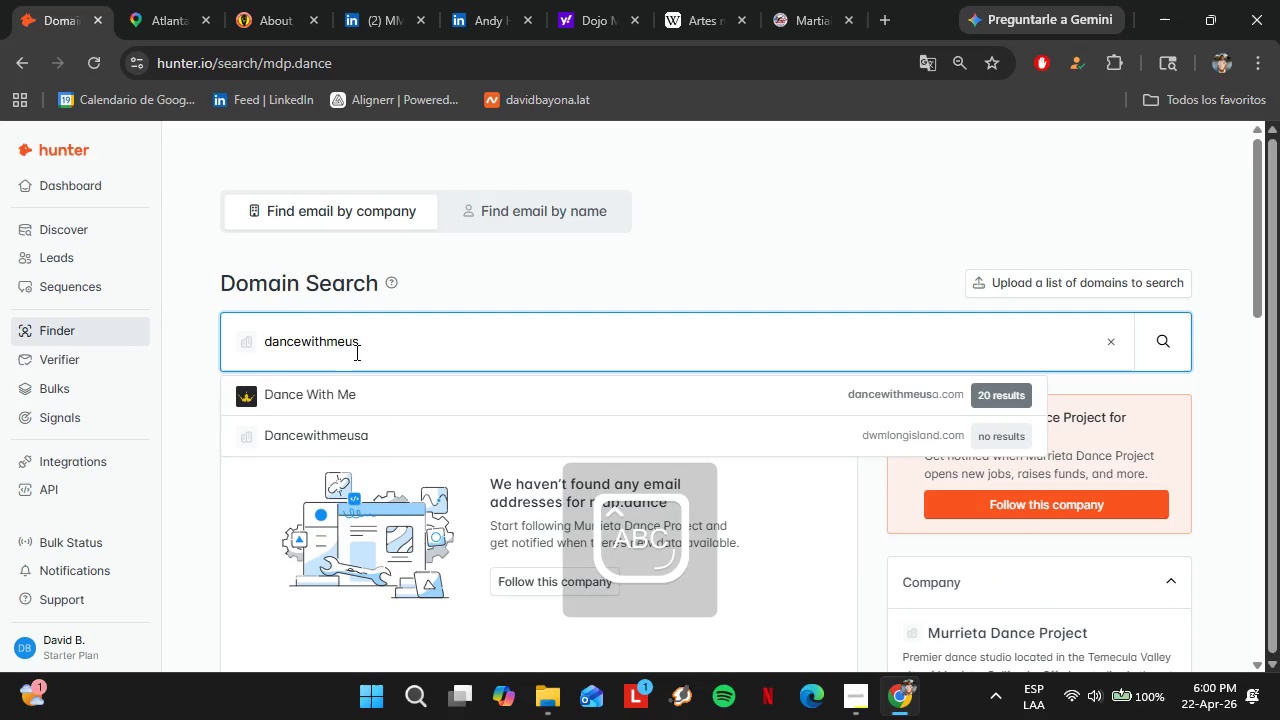 
left_click([404, 404])
 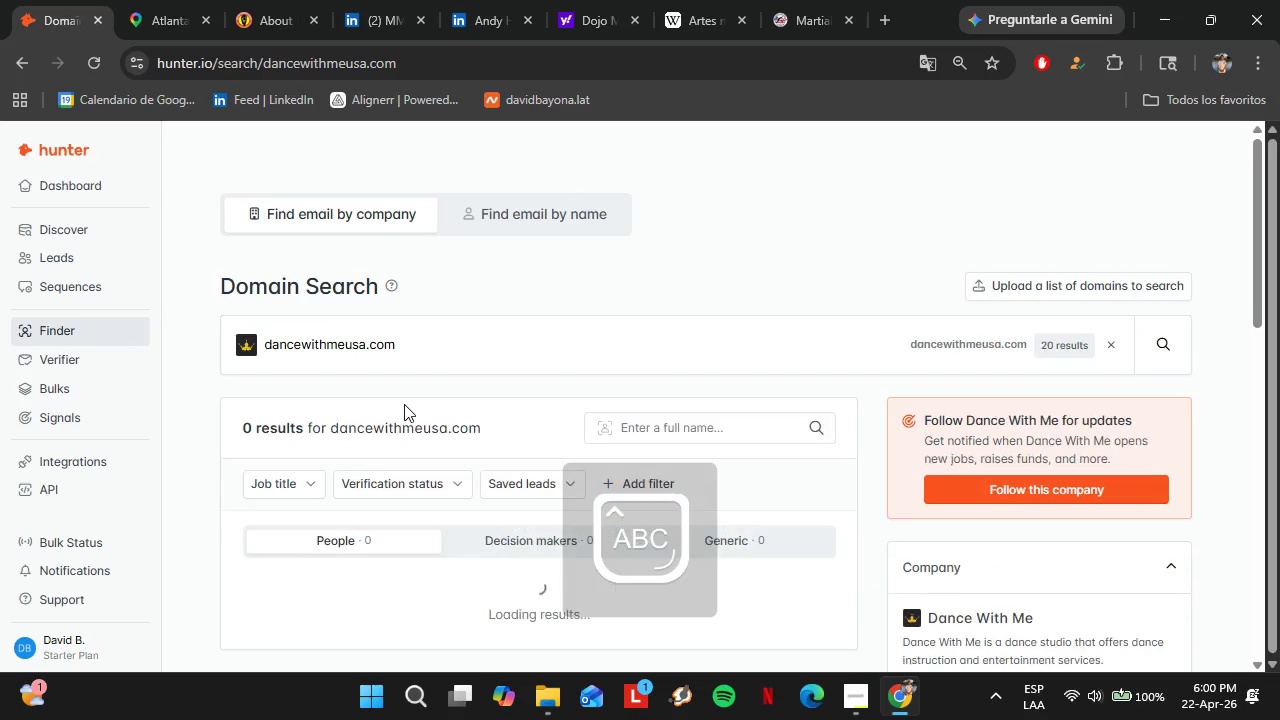 
key(CapsLock)
 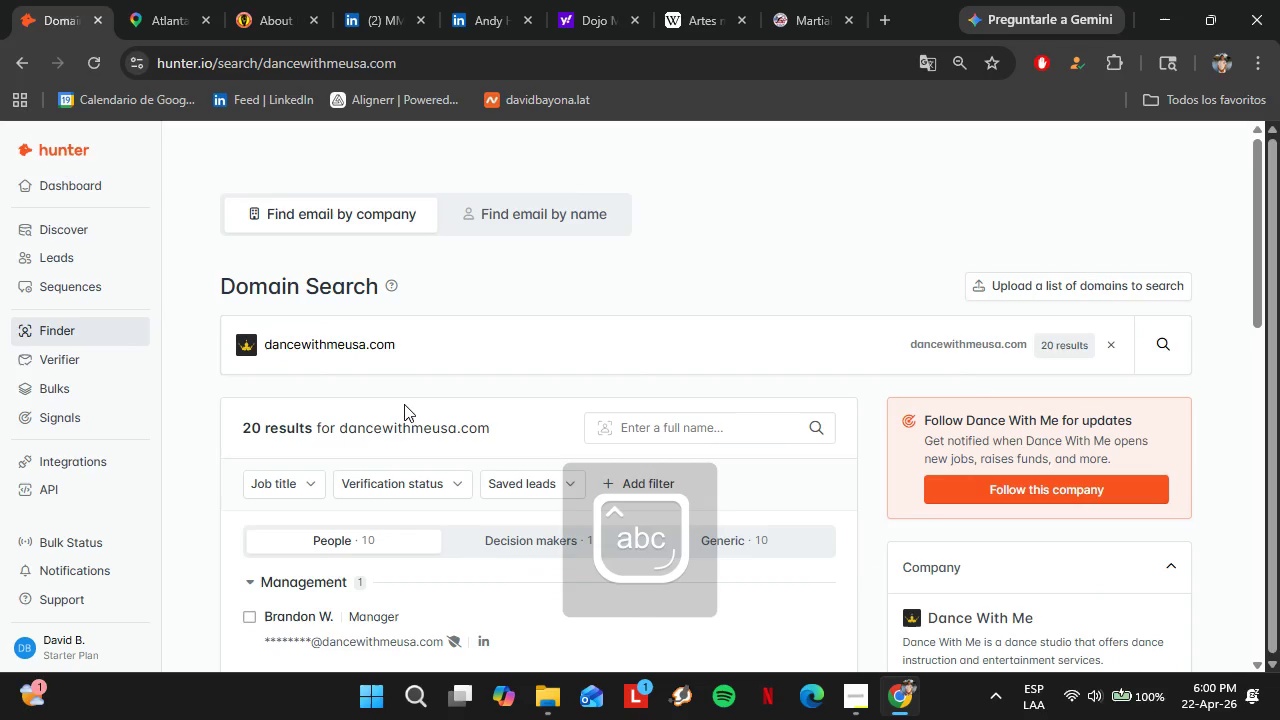 
scroll: coordinate [369, 357], scroll_direction: up, amount: 1.0
 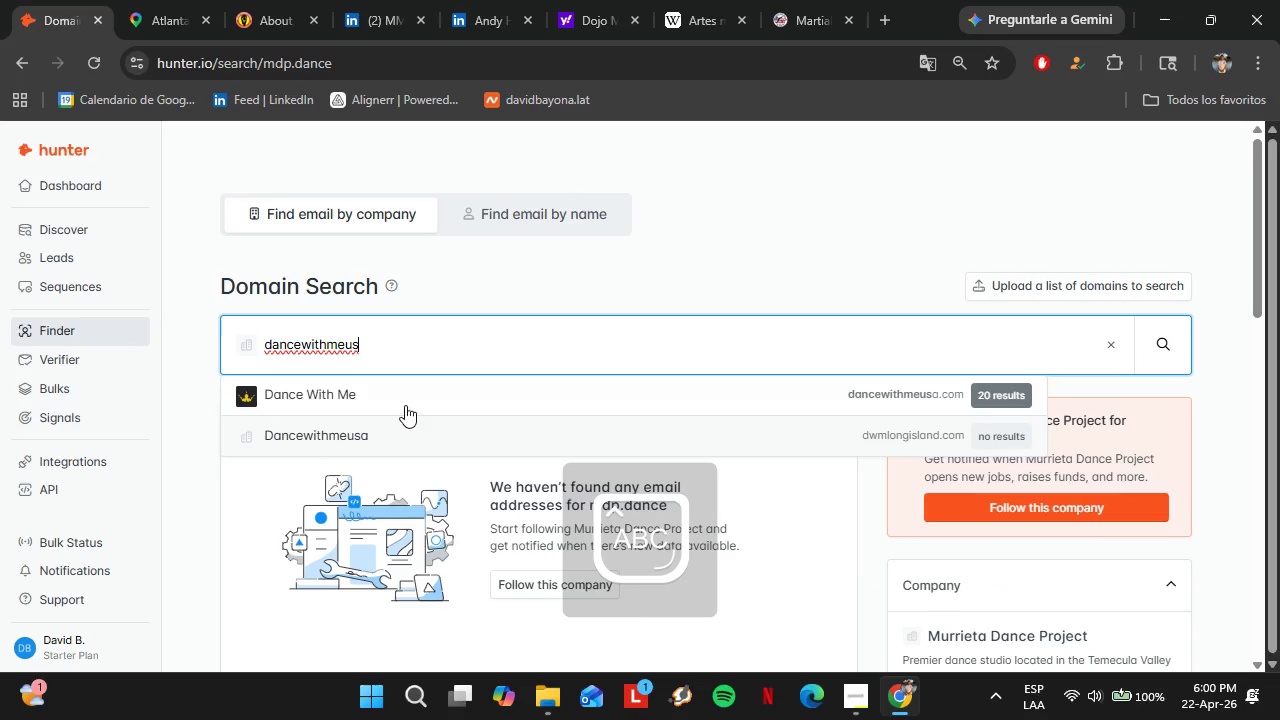 
left_click([342, 455])
 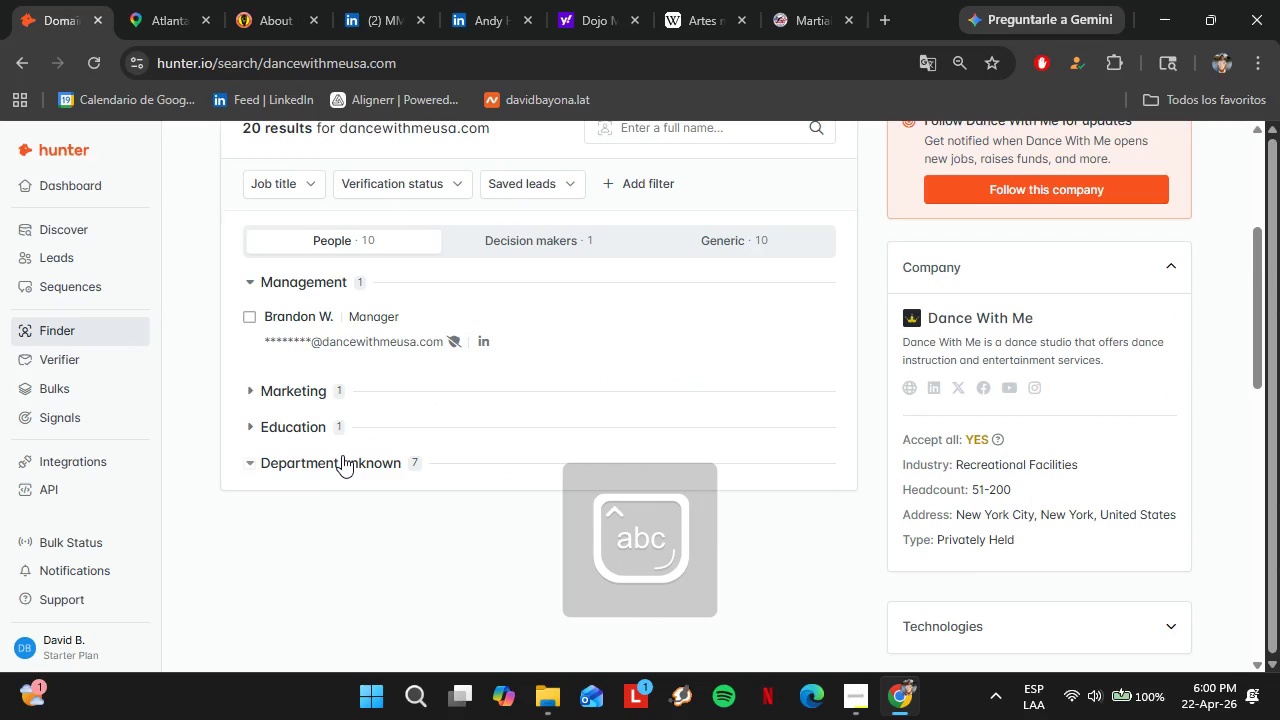 
left_click([555, 228])
 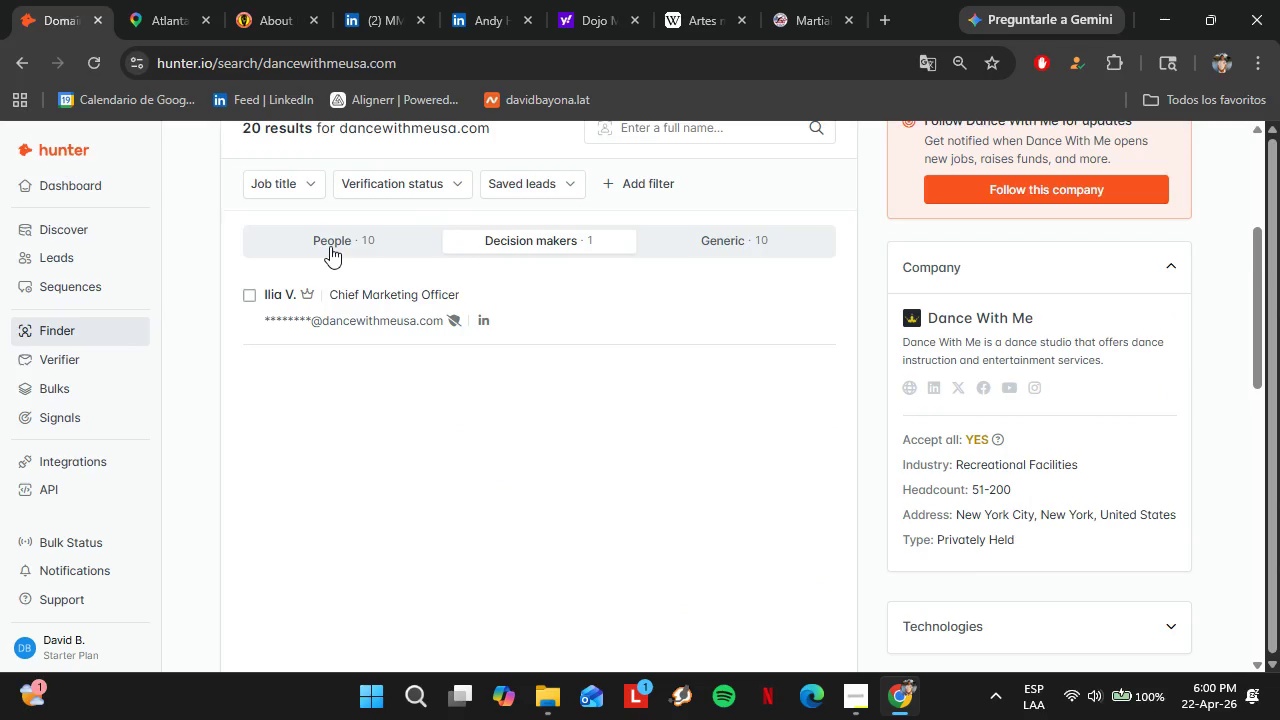 
scroll: coordinate [404, 404], scroll_direction: down, amount: 3.0
 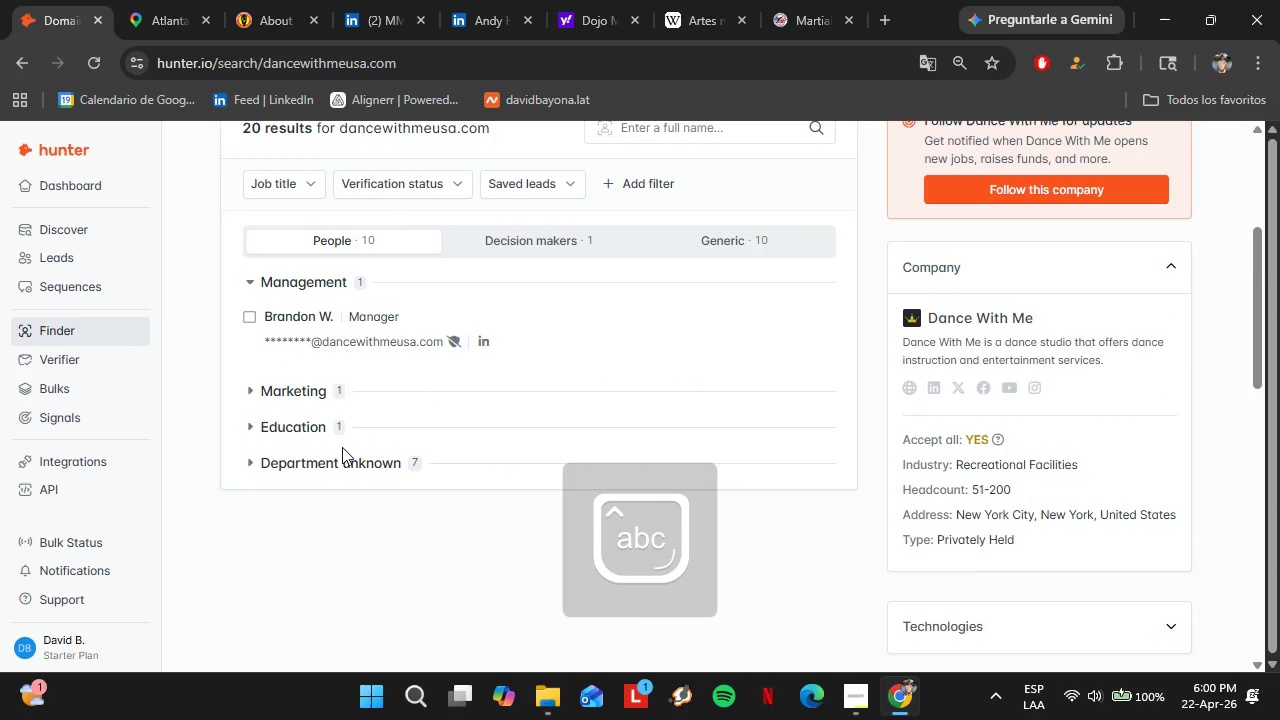 
left_click([337, 238])
 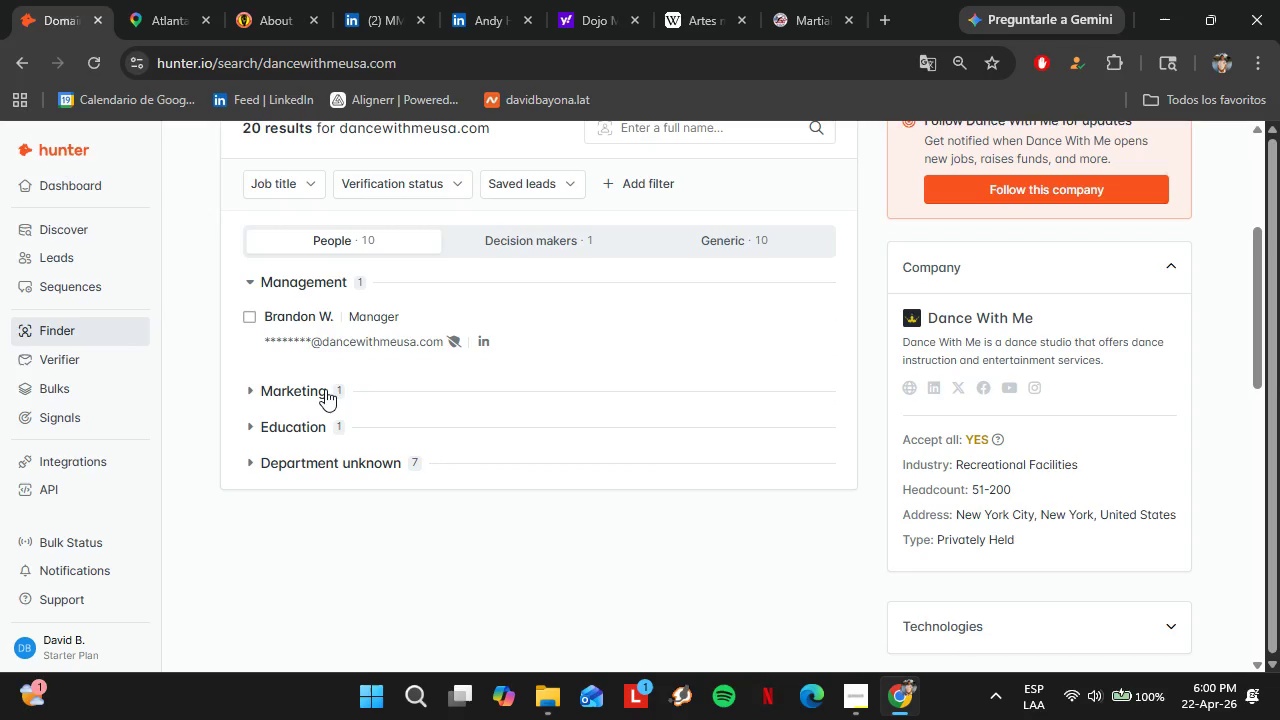 
left_click([306, 389])
 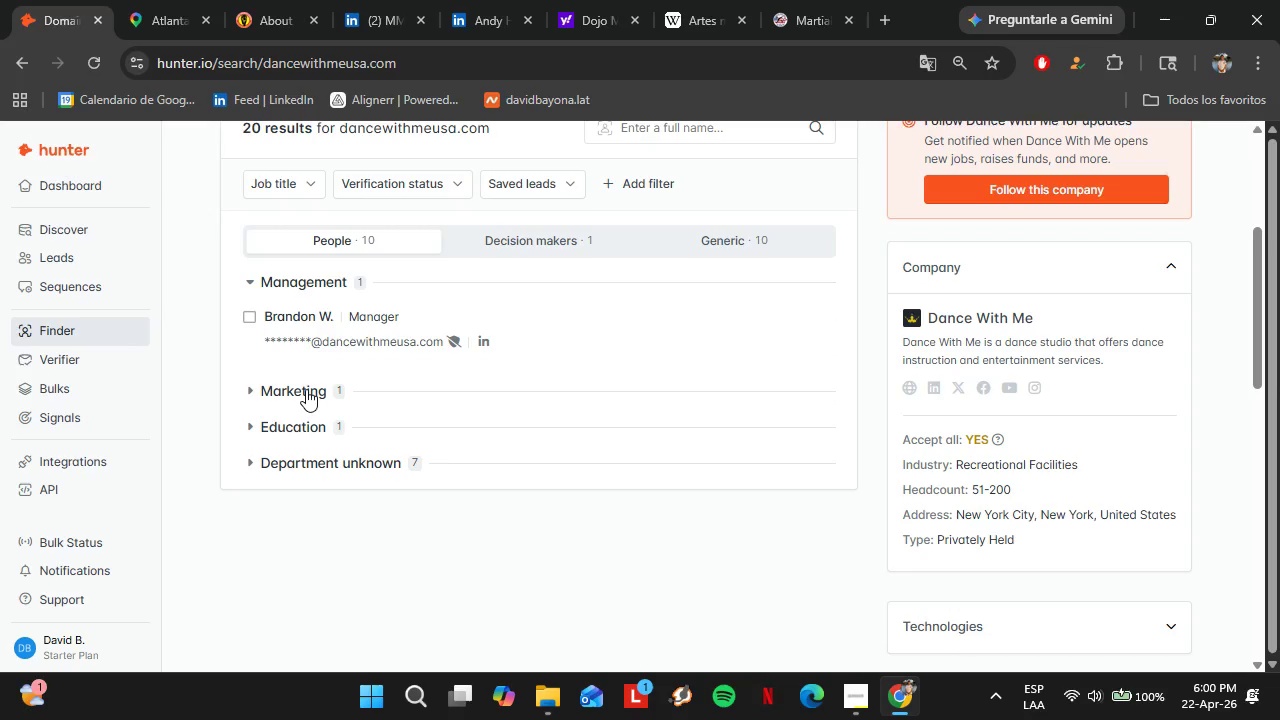 
double_click([306, 389])
 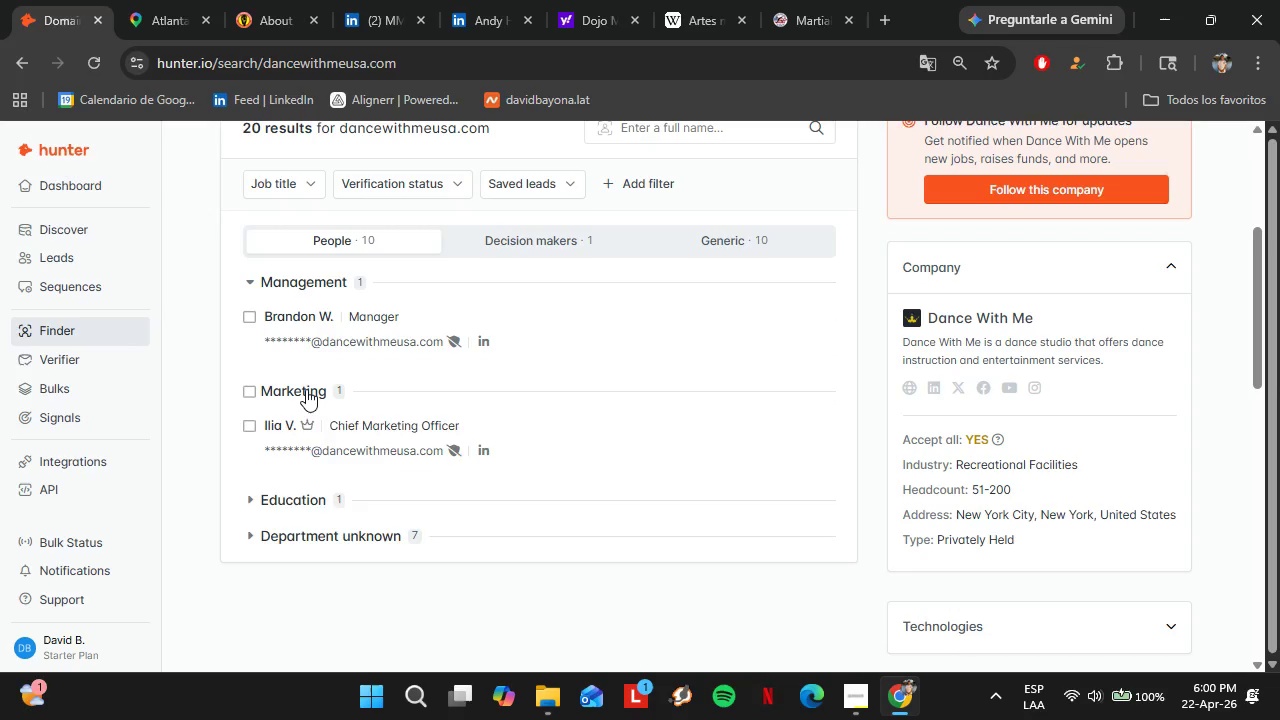 
triple_click([306, 389])
 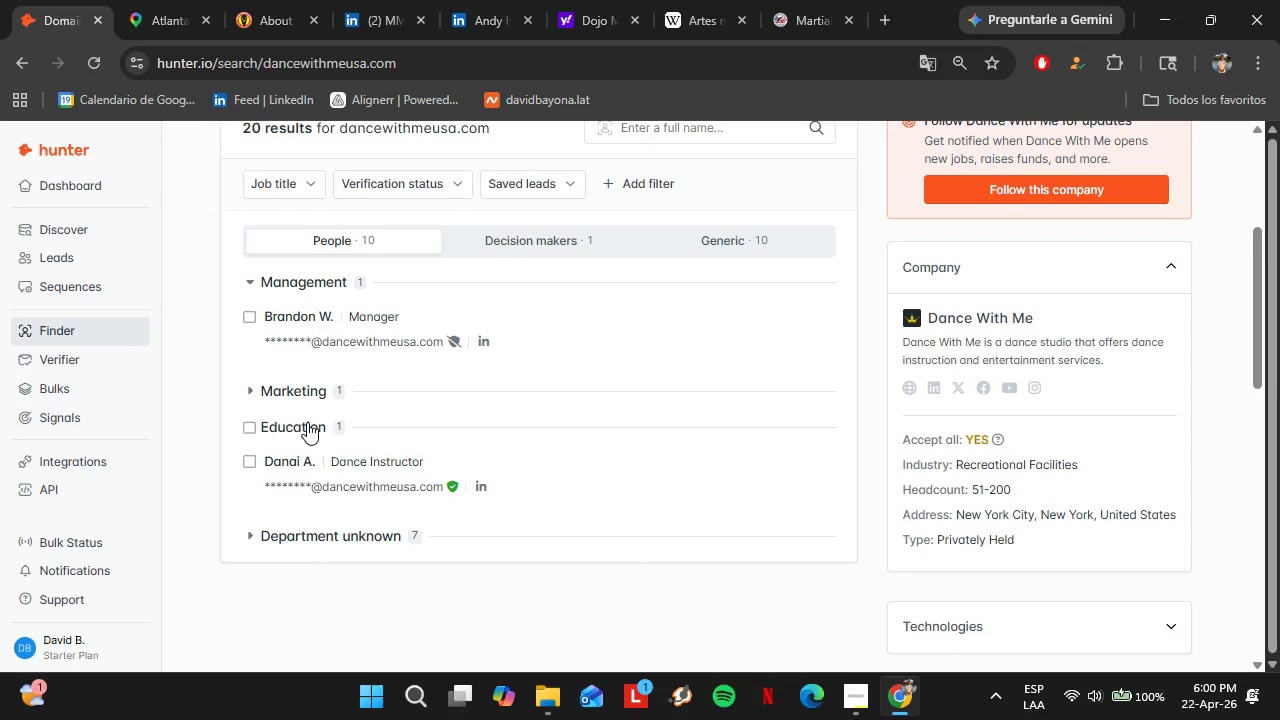 
double_click([307, 422])
 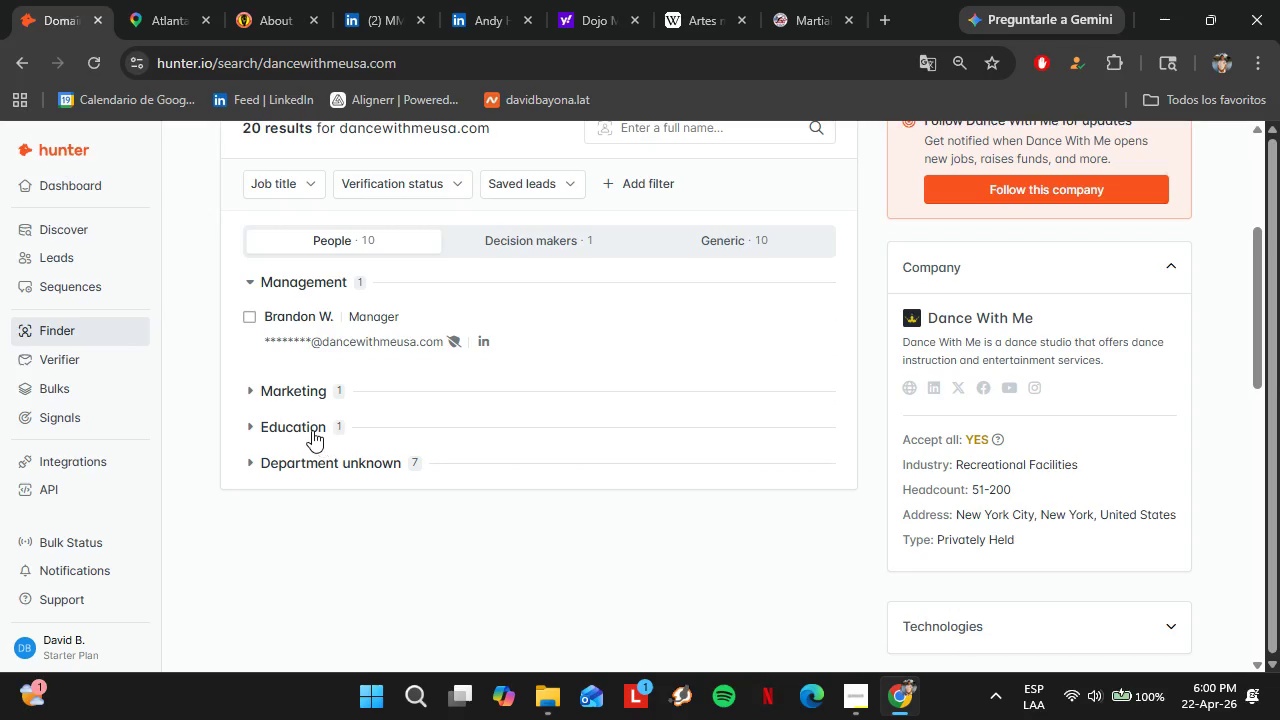 
left_click([312, 430])
 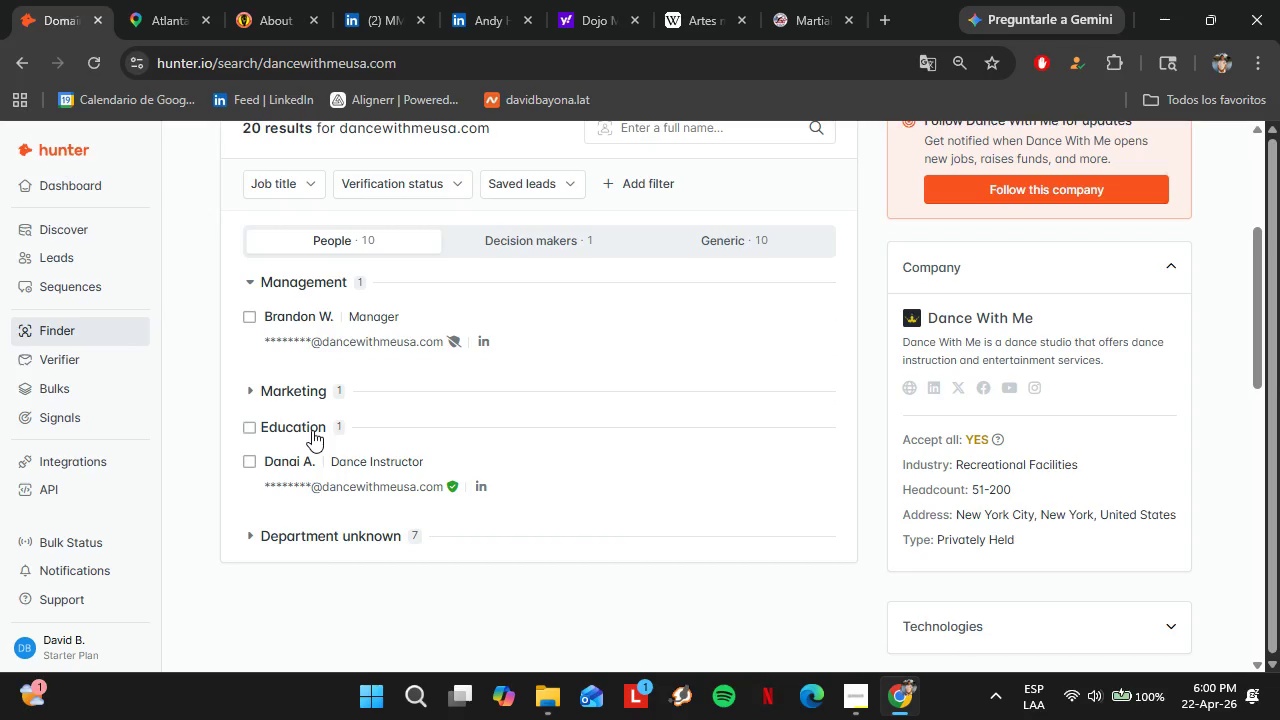 
left_click([312, 430])
 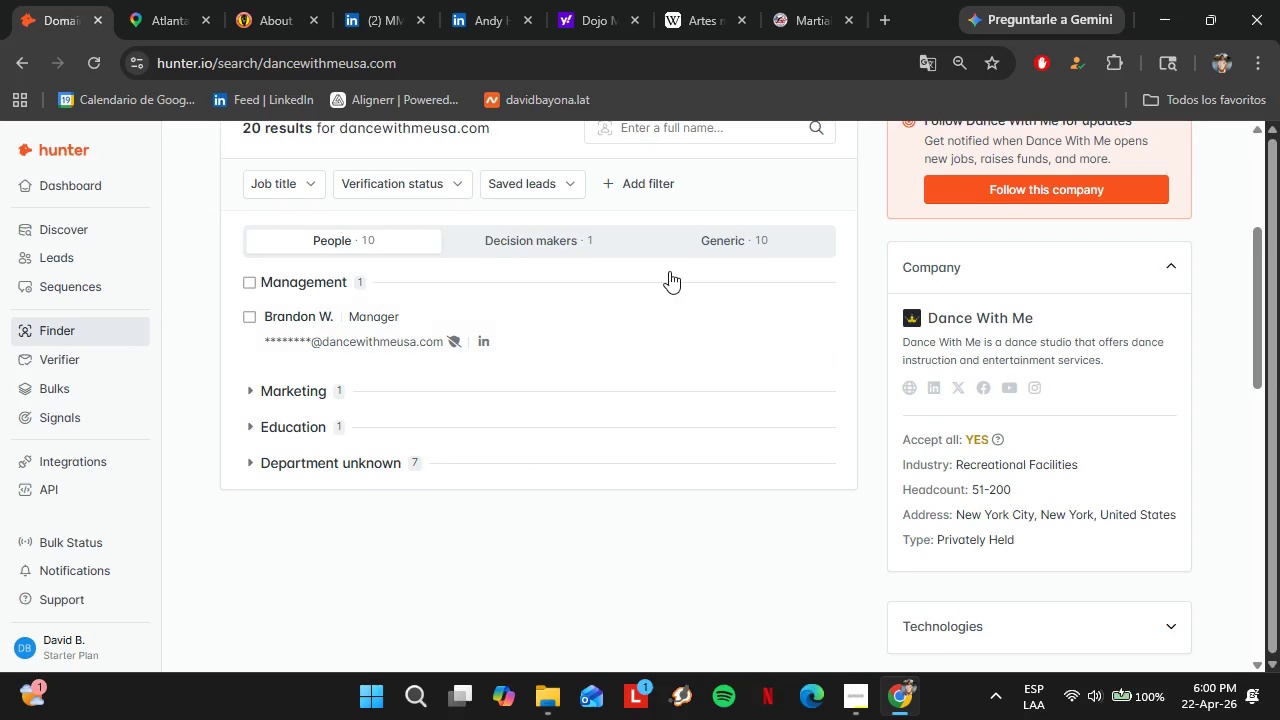 
left_click([668, 237])
 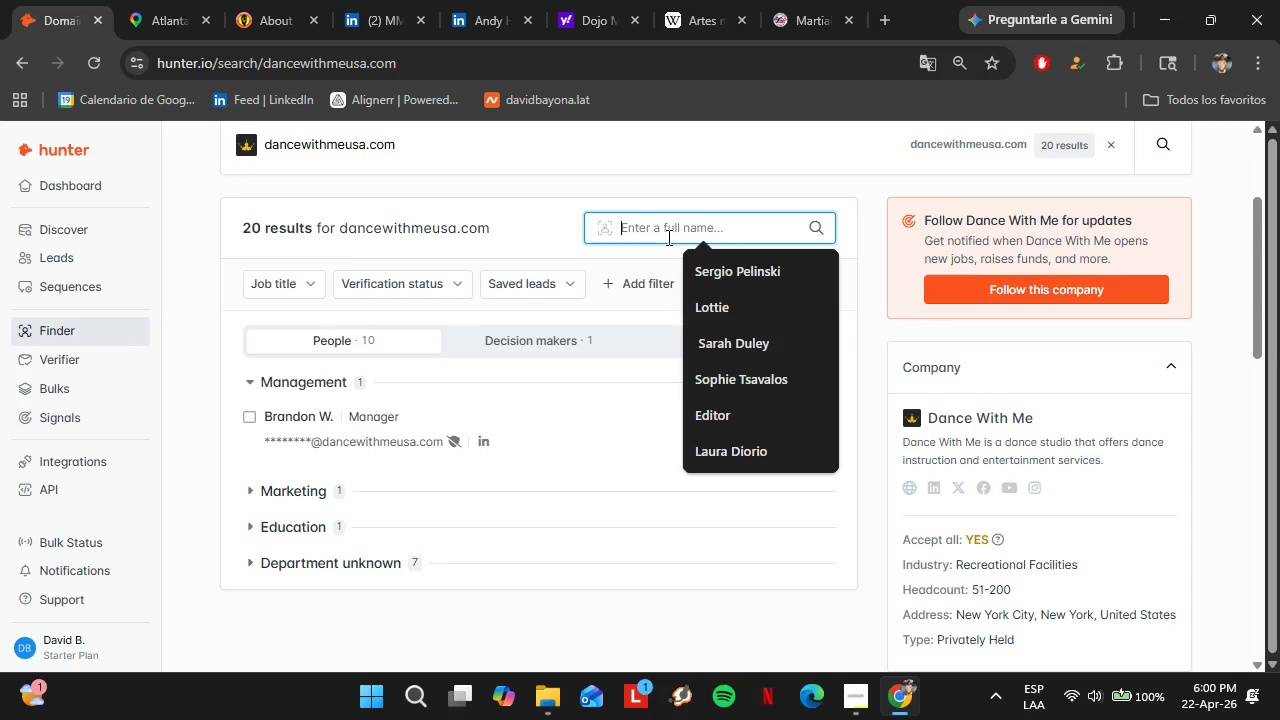 
scroll: coordinate [669, 269], scroll_direction: up, amount: 1.0
 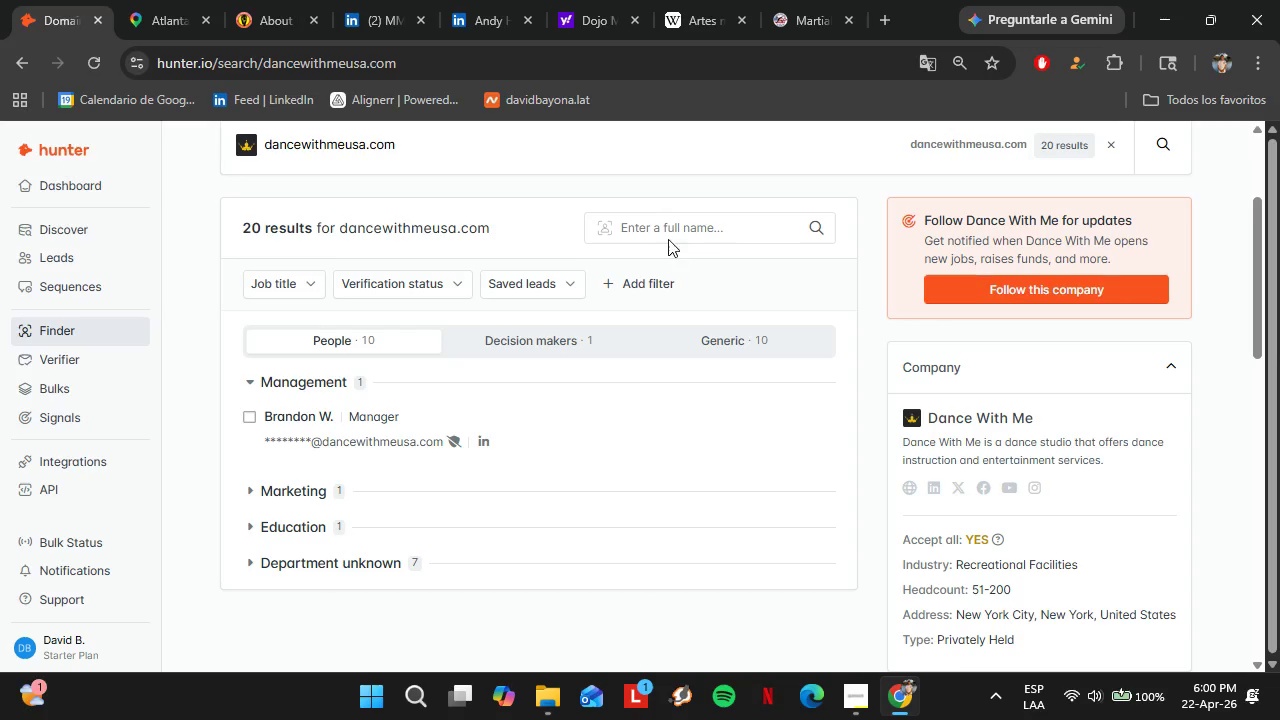 
wait(5.06)
 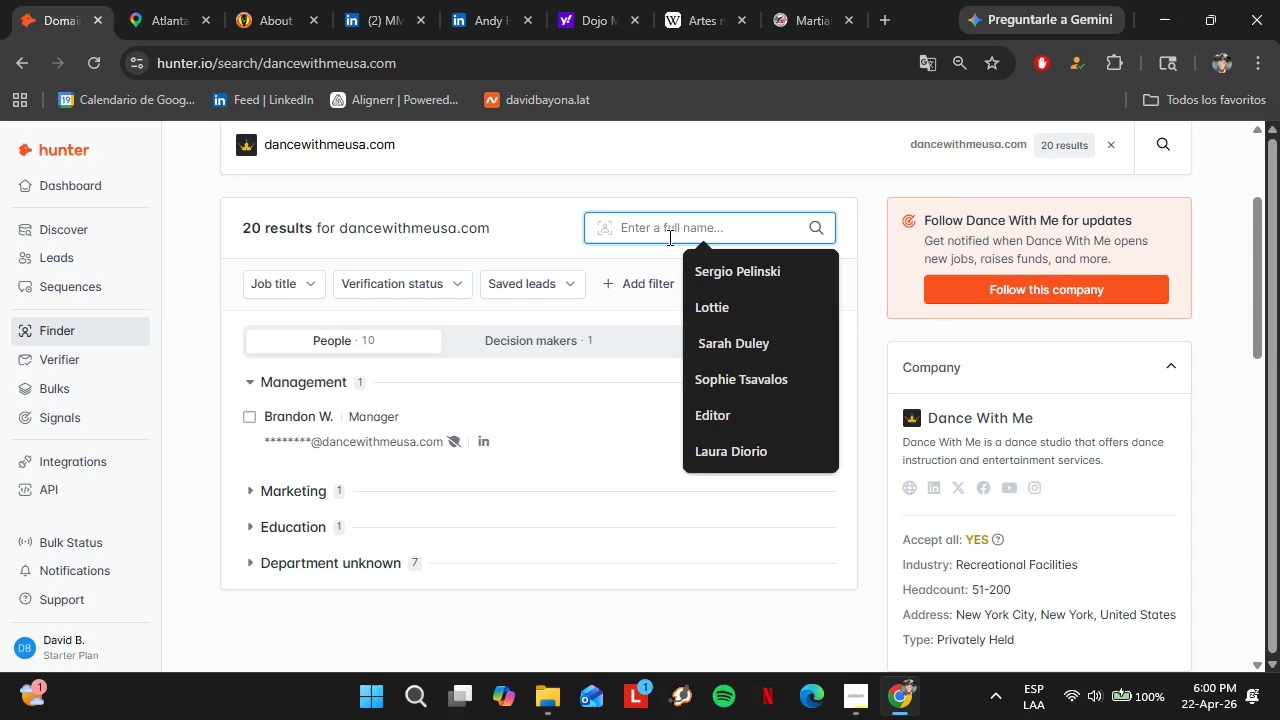 
type(Valentin Chm)
 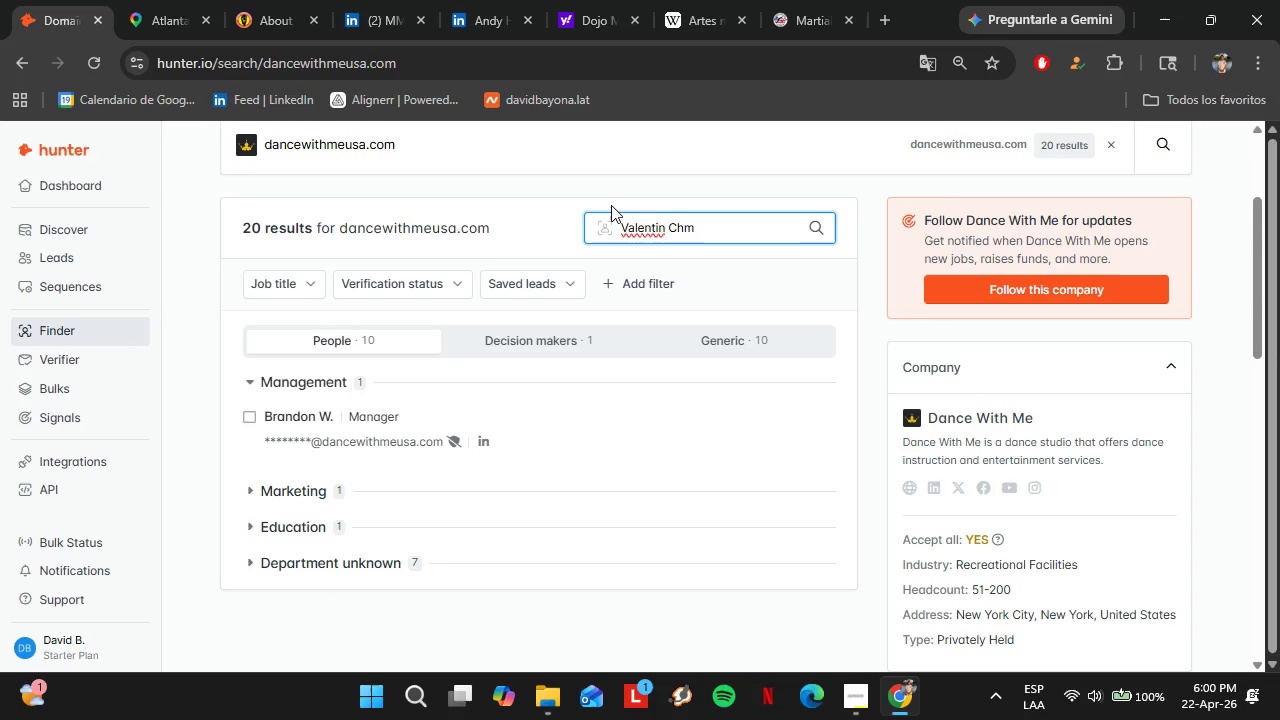 
type(erkovskiy)
 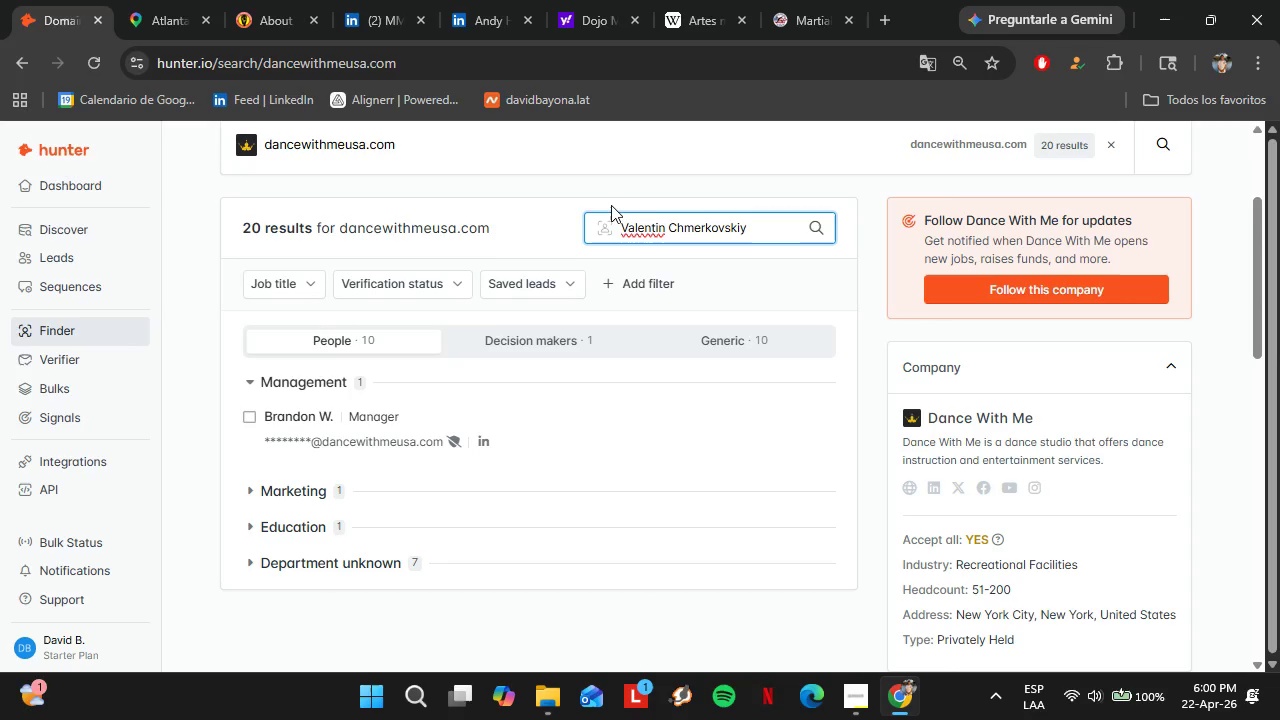 
key(Enter)
 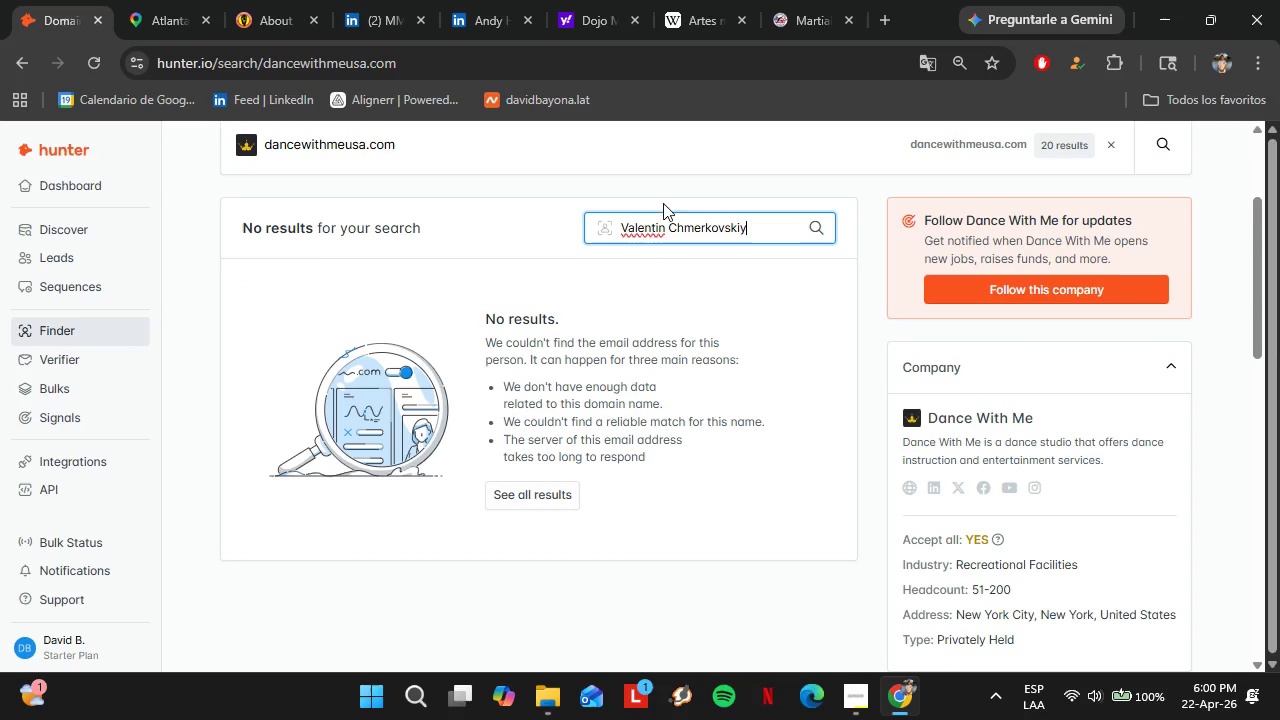 
left_click_drag(start_coordinate=[747, 221], to_coordinate=[612, 227])
 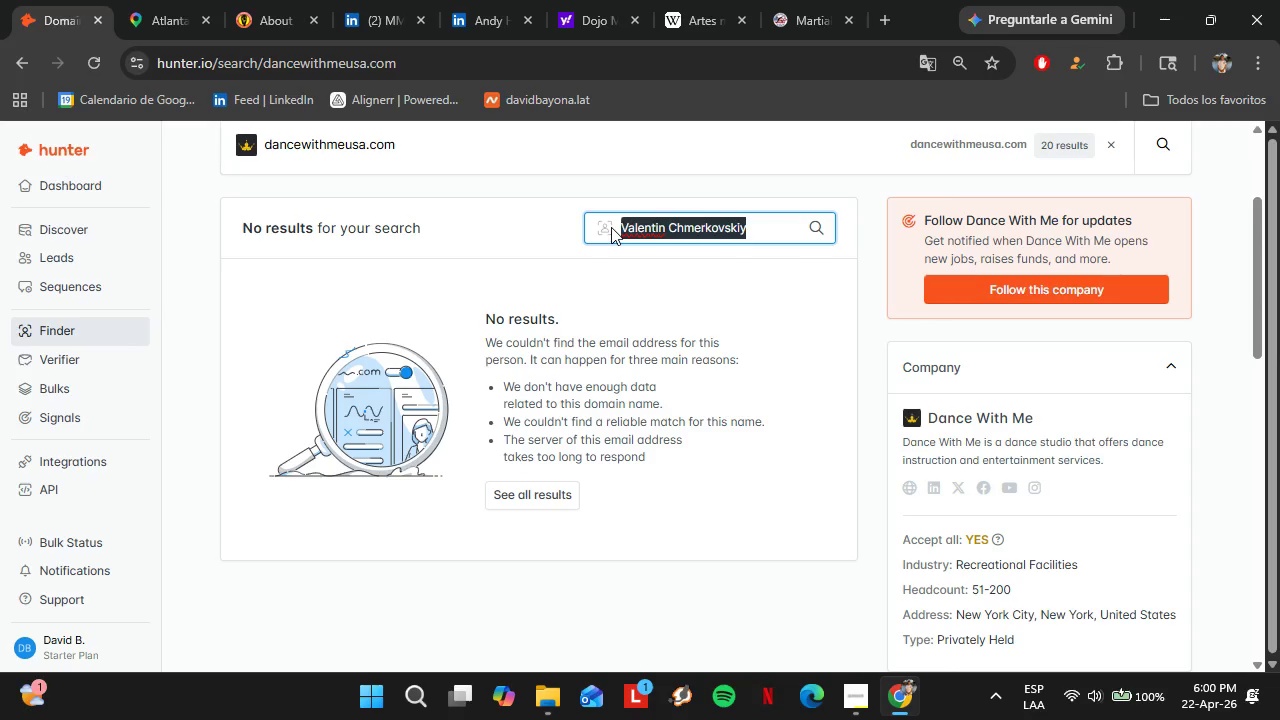 
key(Backspace)
 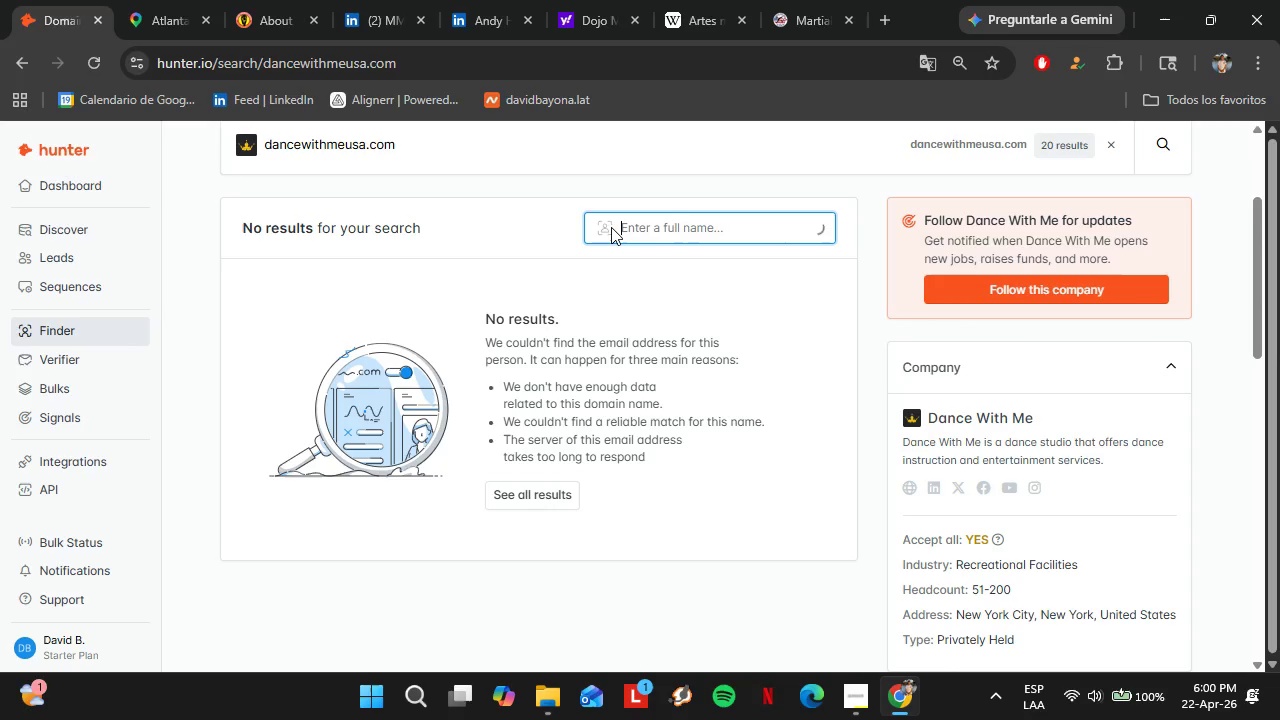 
key(Enter)
 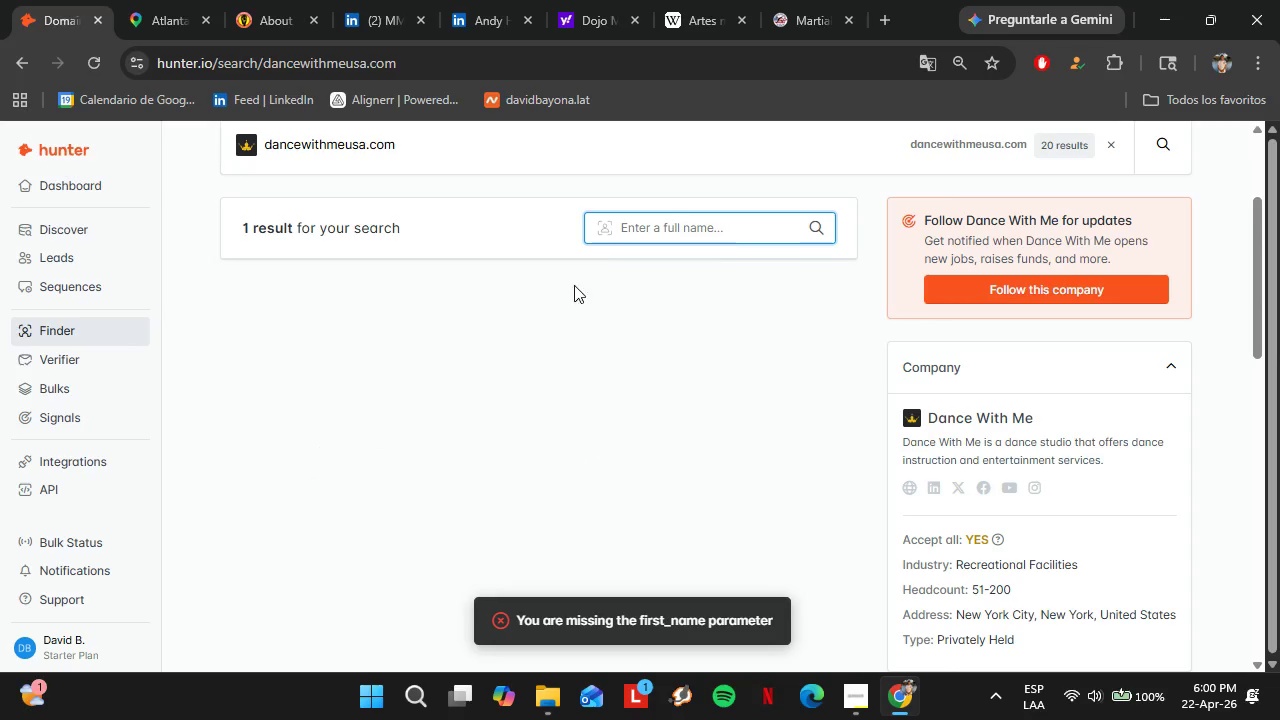 
wait(5.17)
 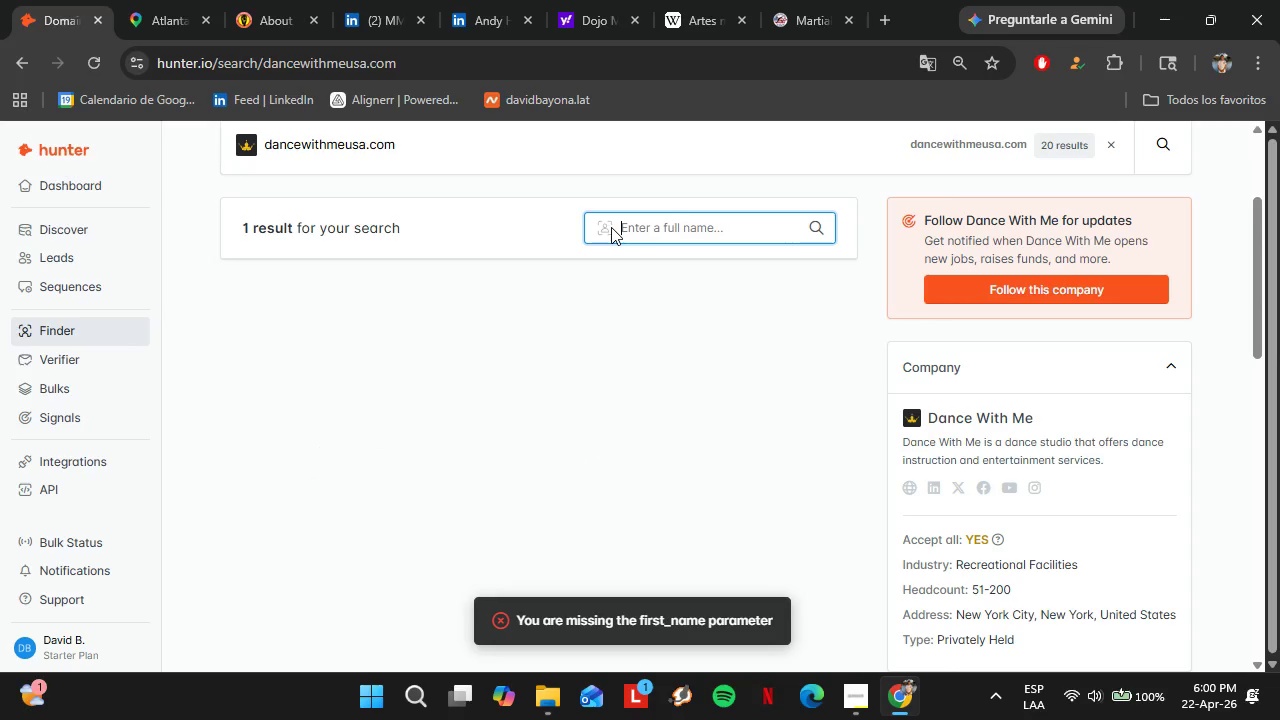 
left_click([1156, 150])
 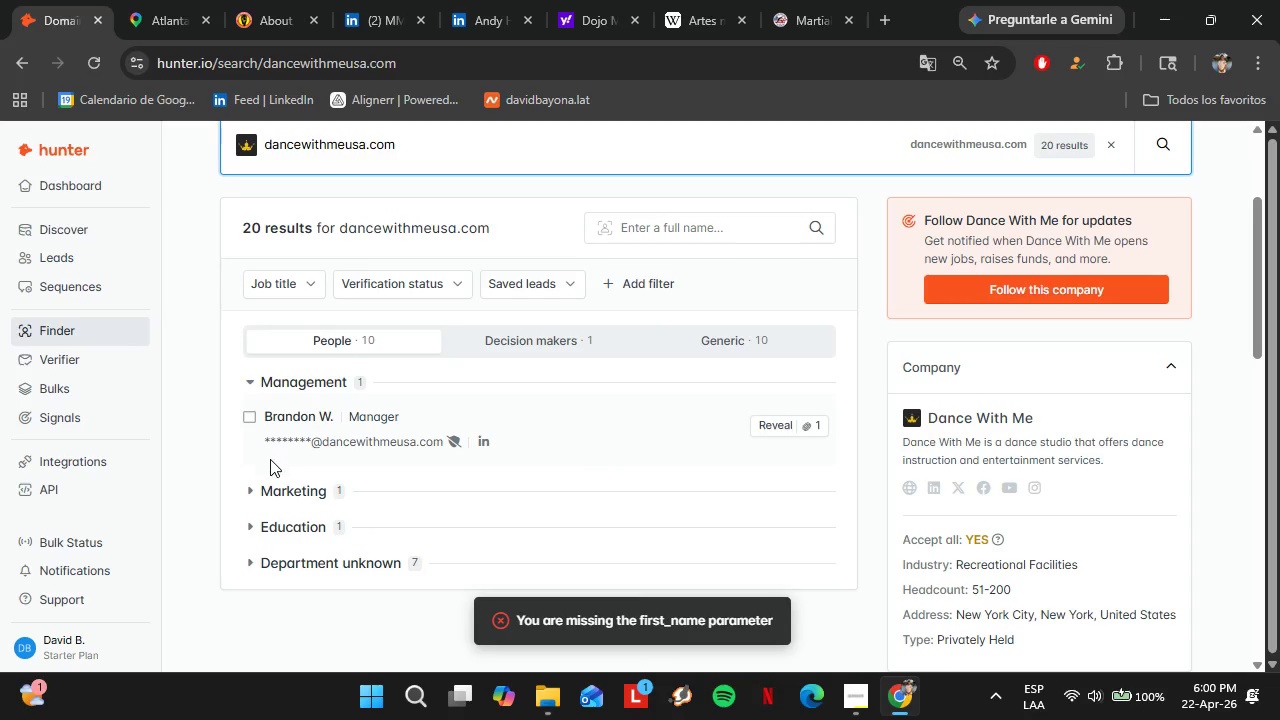 
left_click([288, 490])
 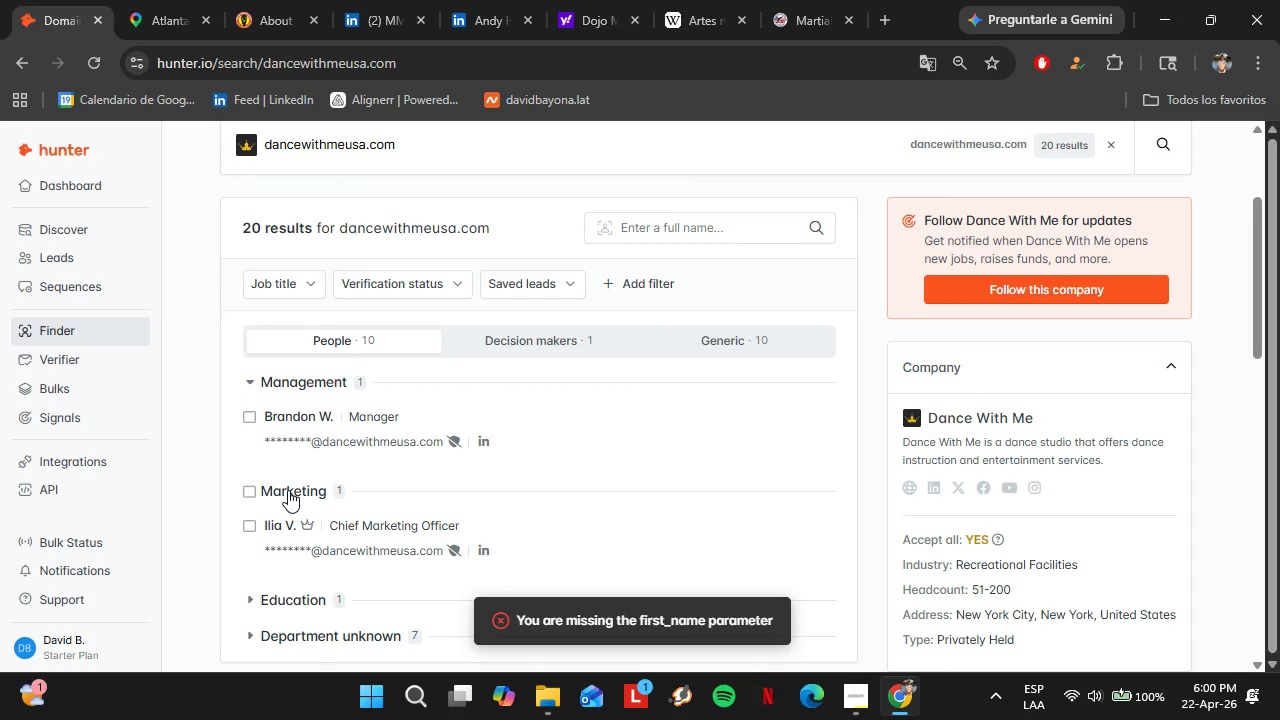 
left_click([288, 490])
 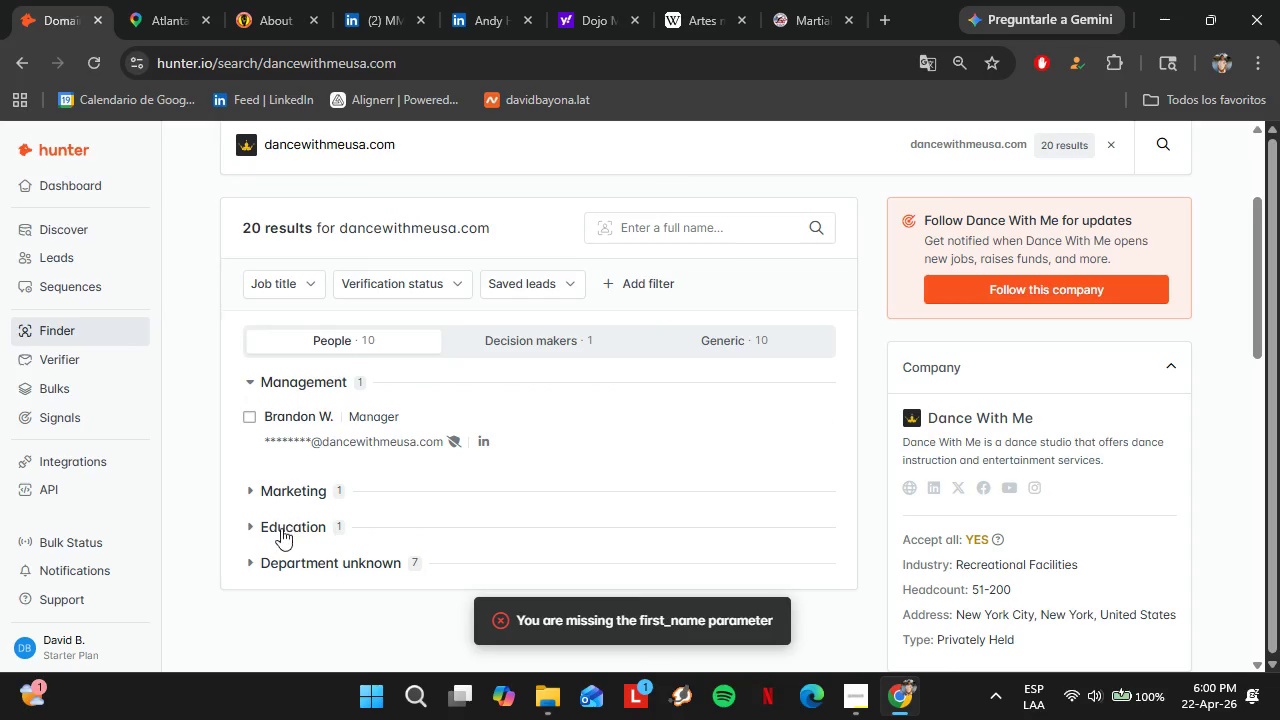 
left_click([281, 528])
 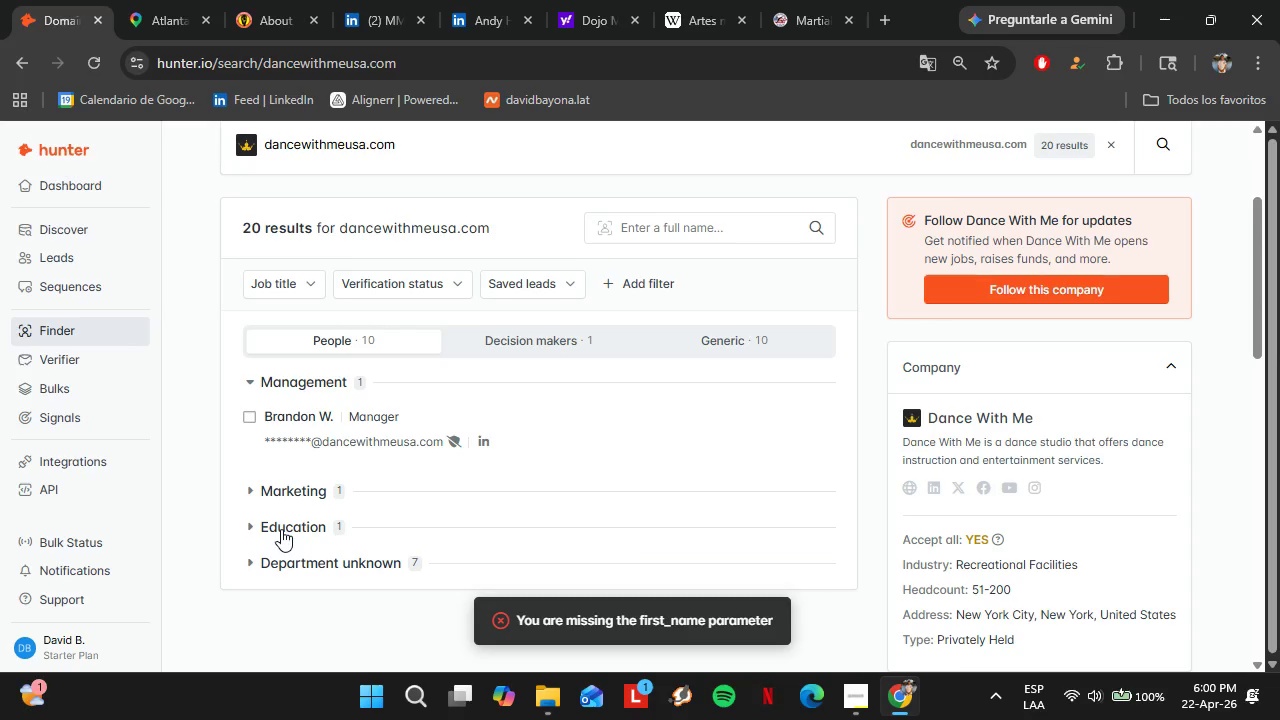 
left_click([306, 468])
 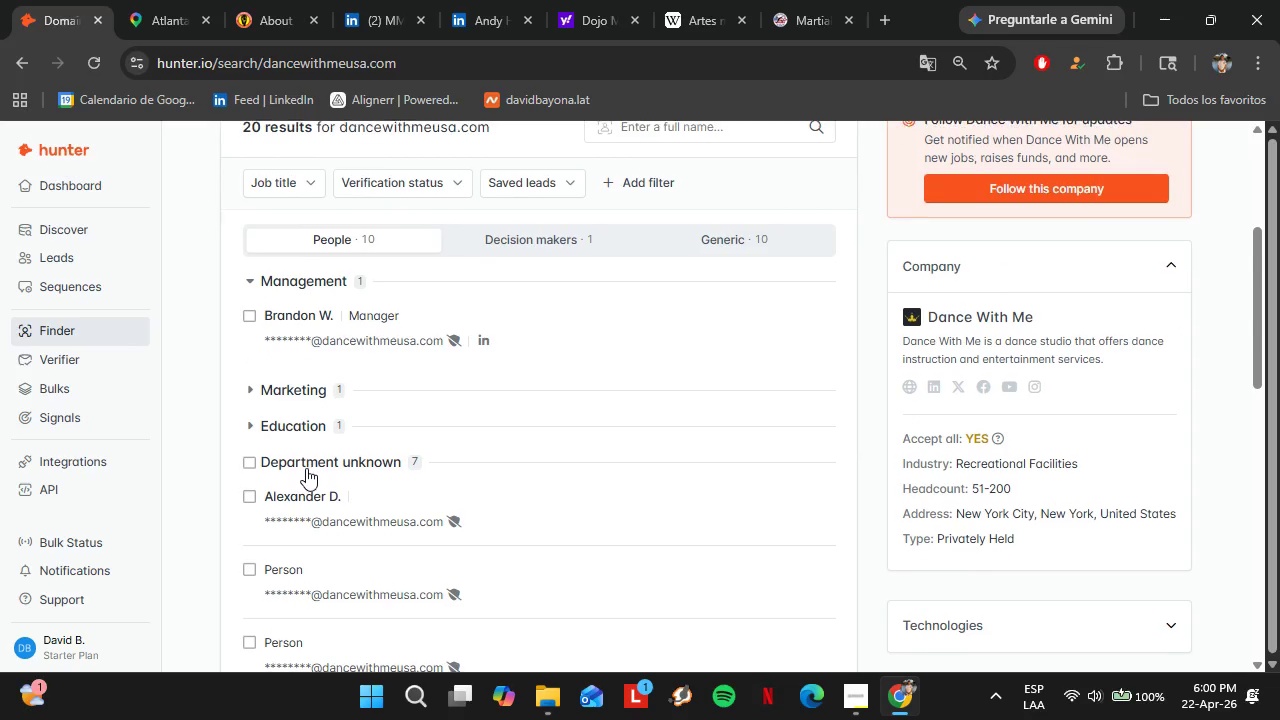 
scroll: coordinate [280, 529], scroll_direction: down, amount: 1.0
 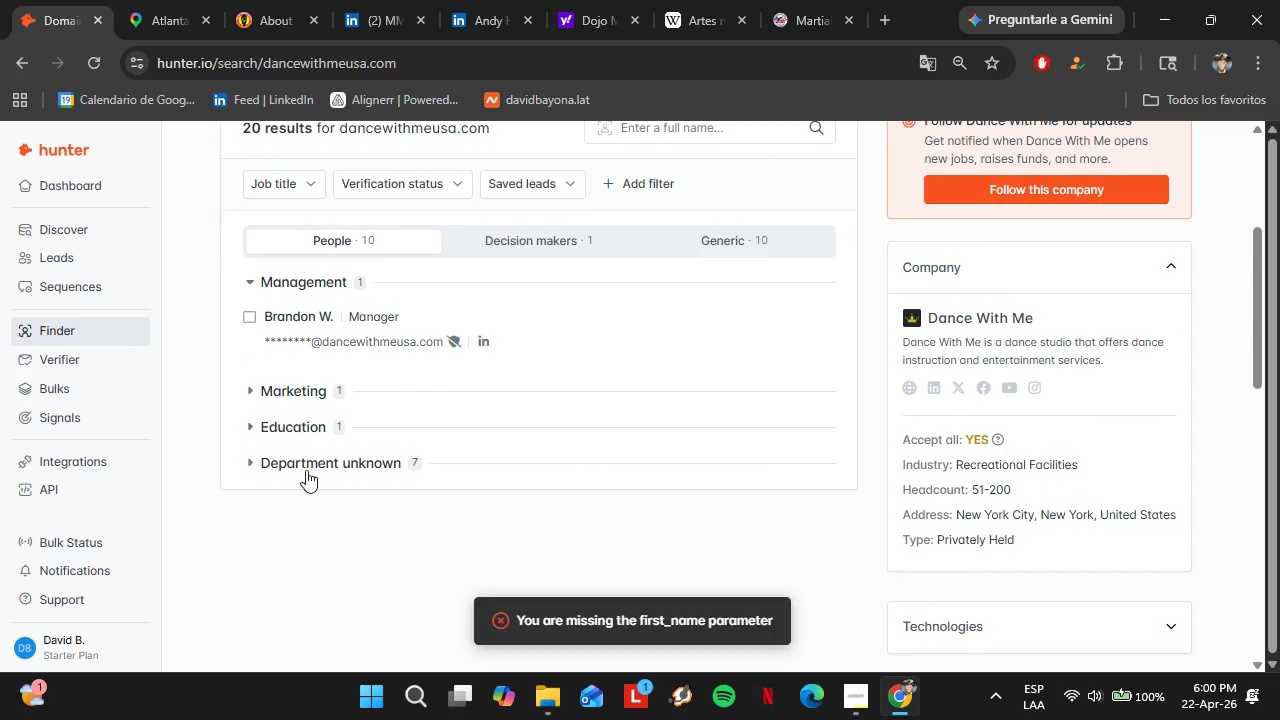 
left_click([296, 542])
 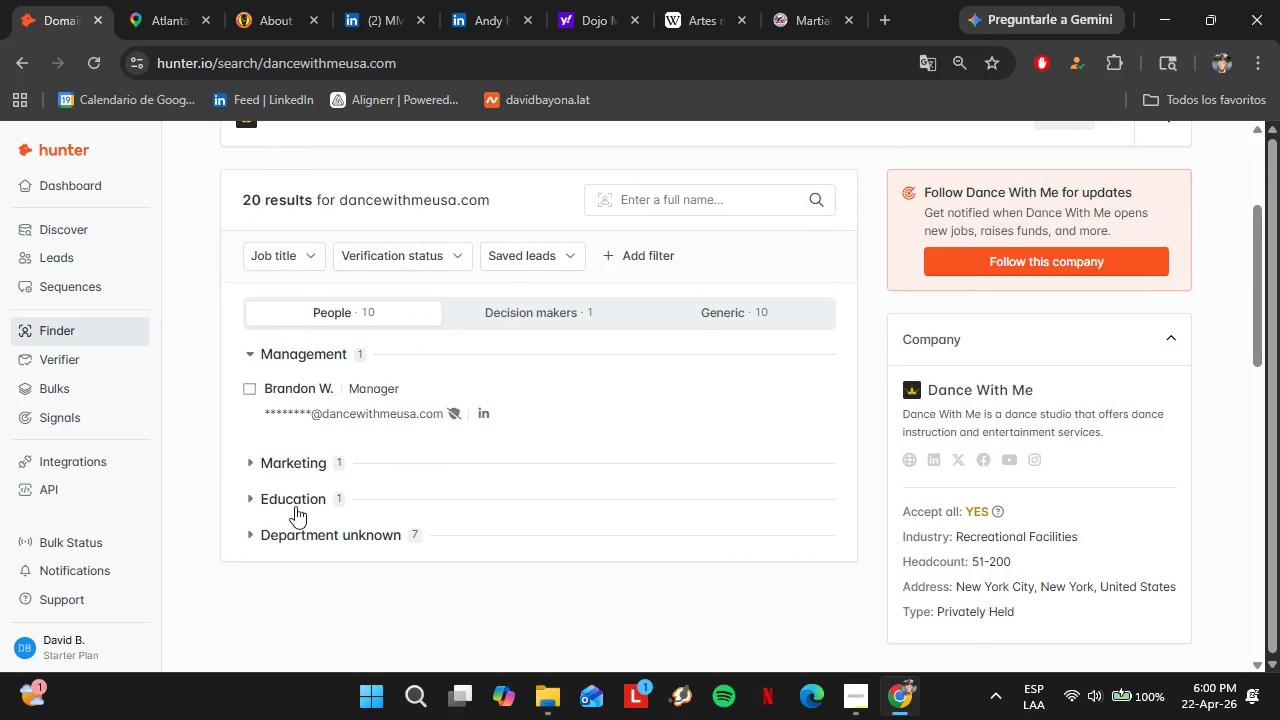 
scroll: coordinate [306, 468], scroll_direction: down, amount: 5.0
 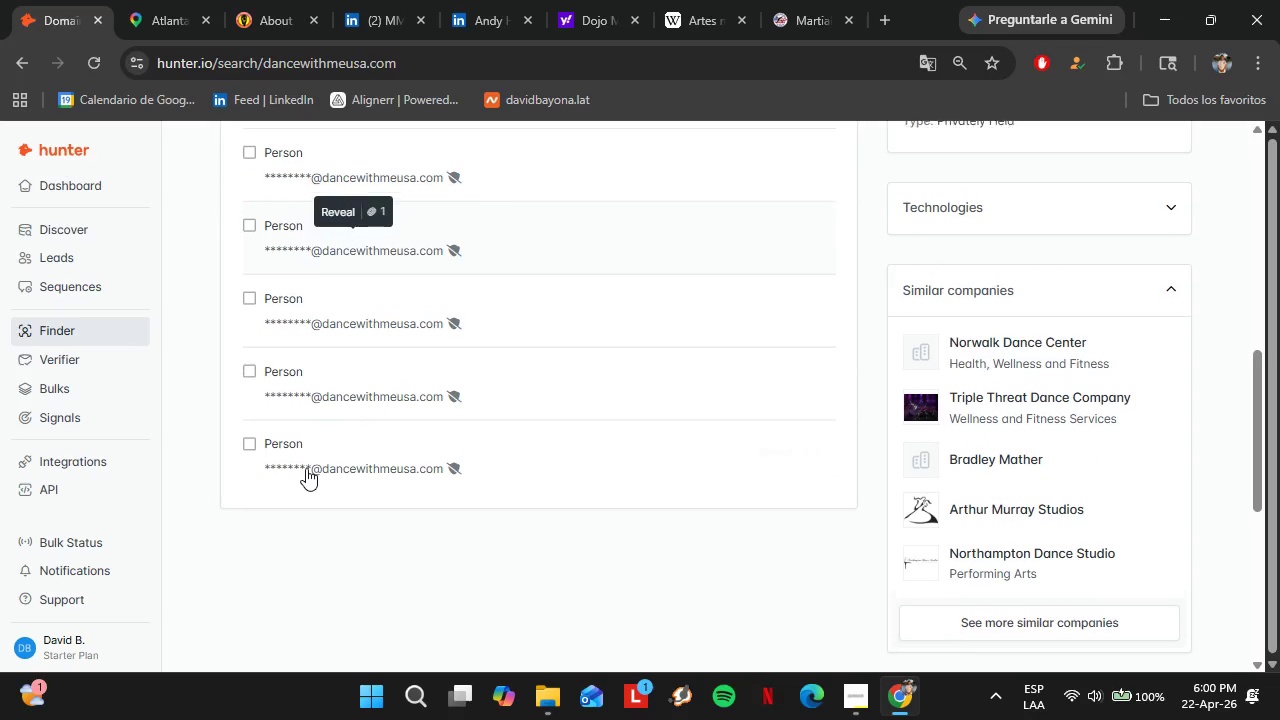 
left_click([295, 505])
 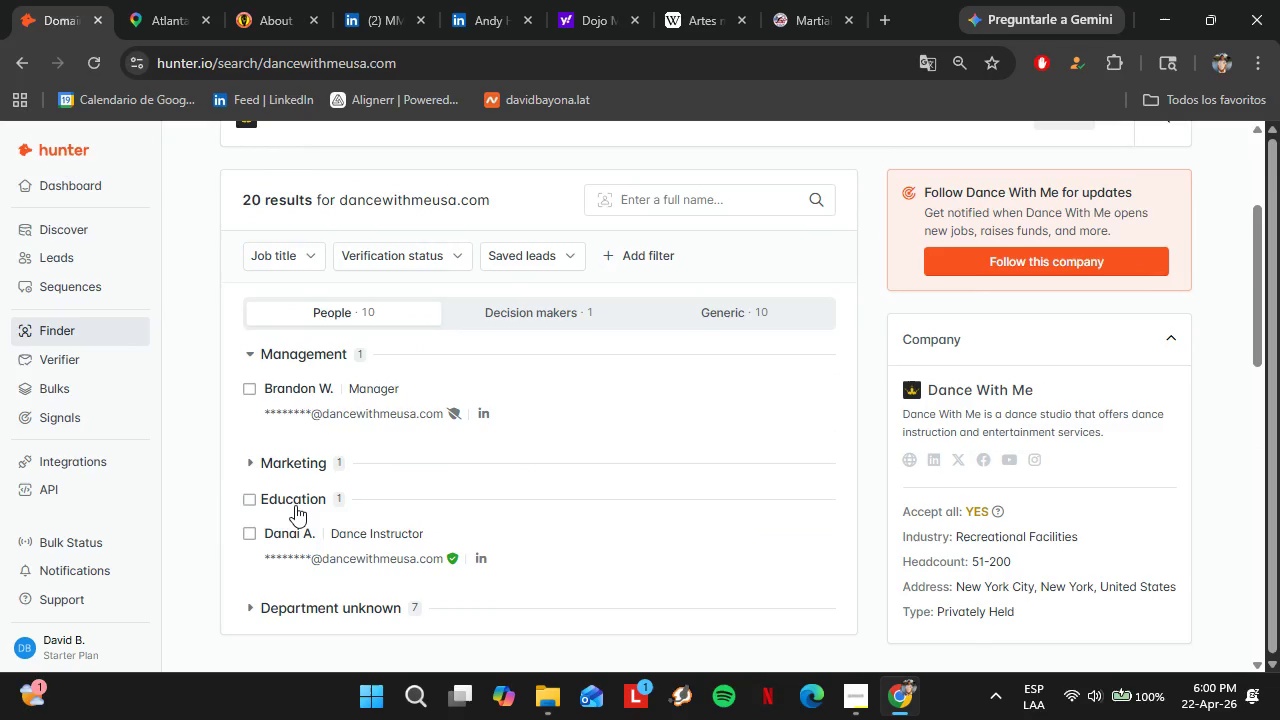 
scroll: coordinate [306, 468], scroll_direction: up, amount: 5.0
 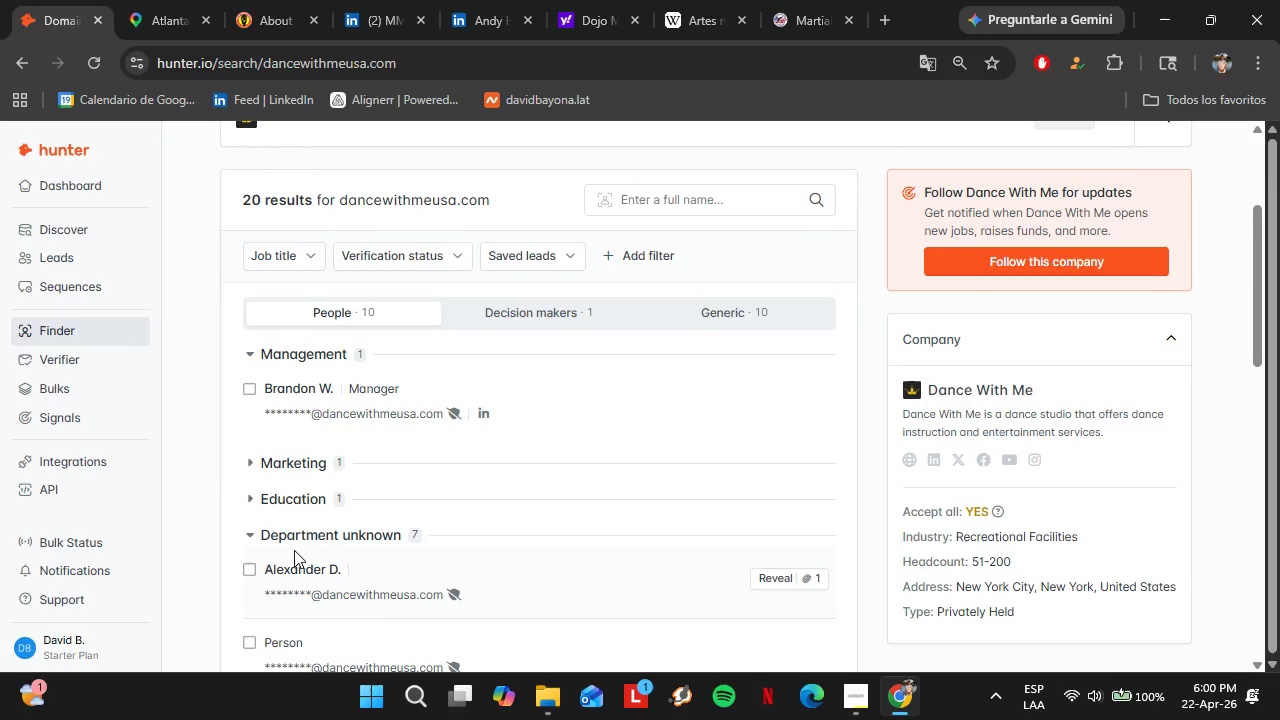 
left_click([295, 505])
 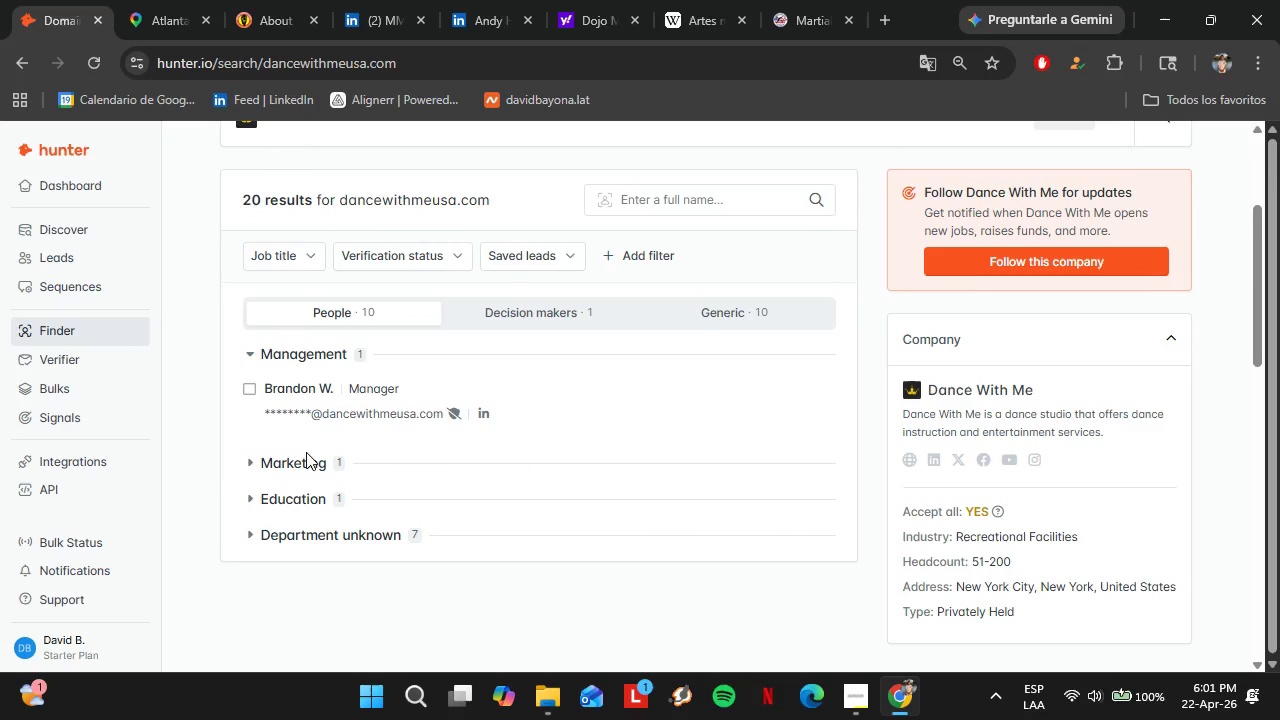 
left_click([300, 461])
 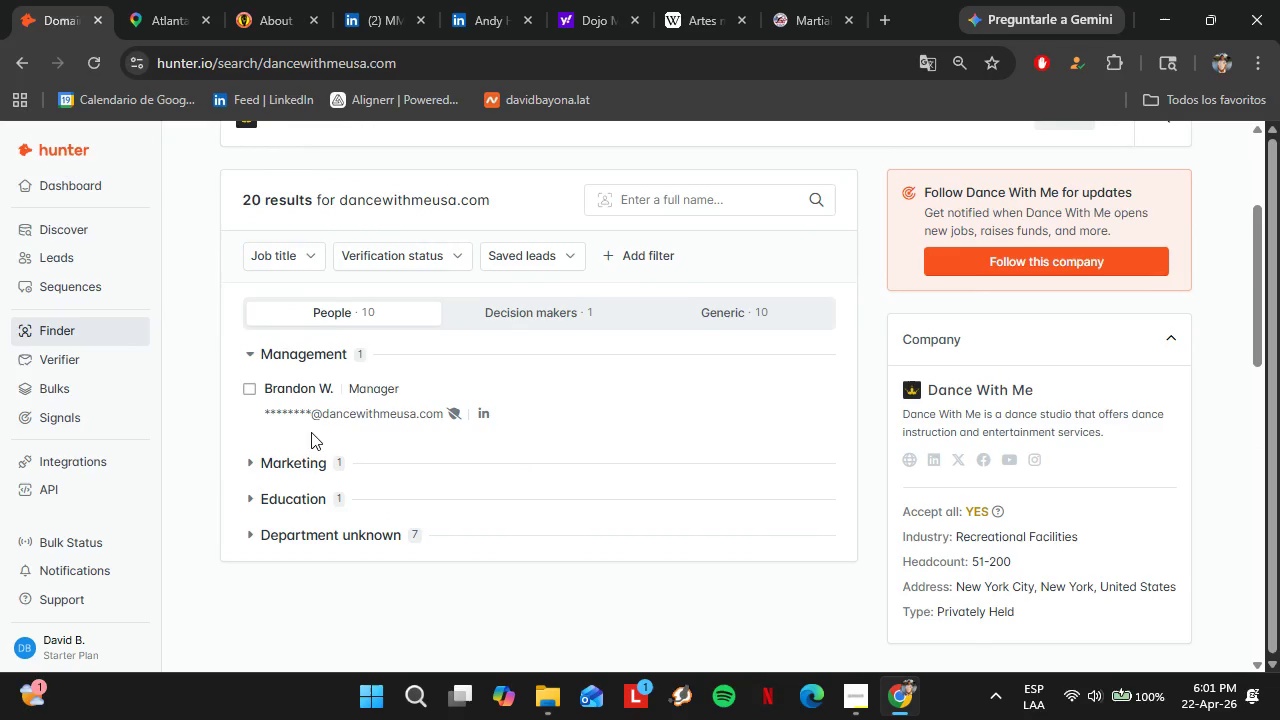 
double_click([317, 335])
 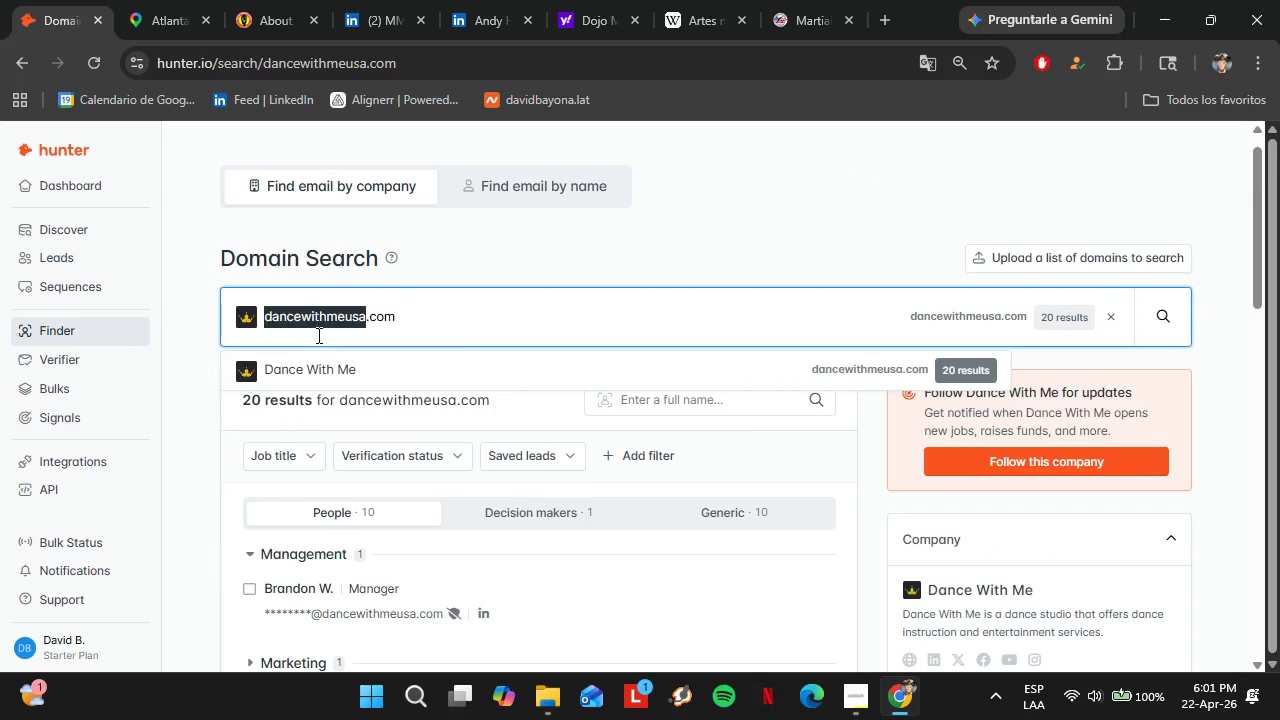 
triple_click([317, 335])
 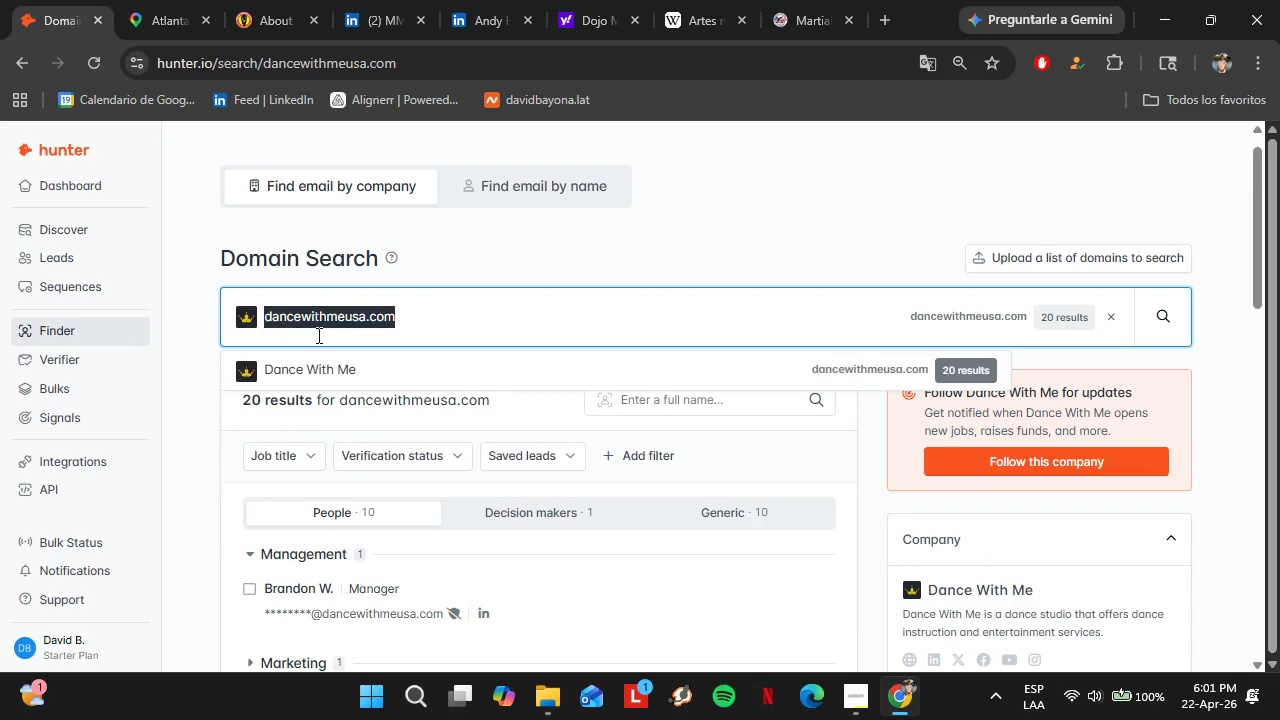 
scroll: coordinate [315, 410], scroll_direction: up, amount: 2.0
 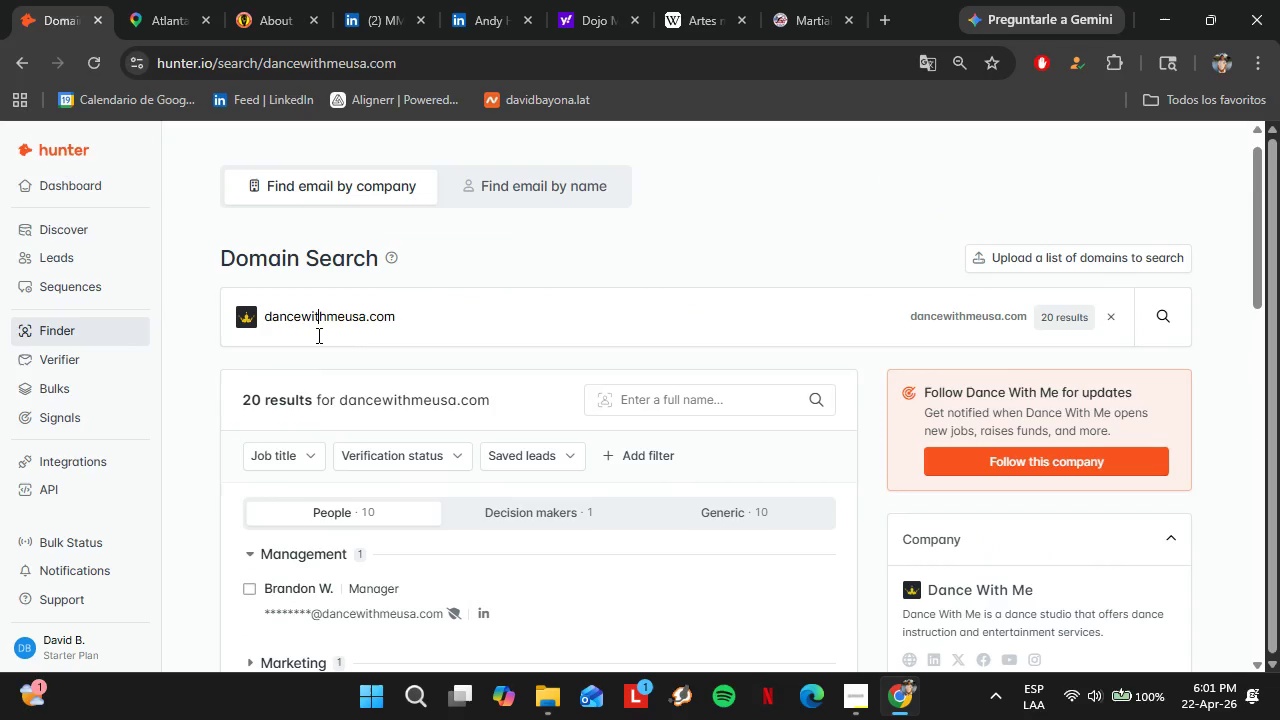 
type(dovetail-studios.com)
 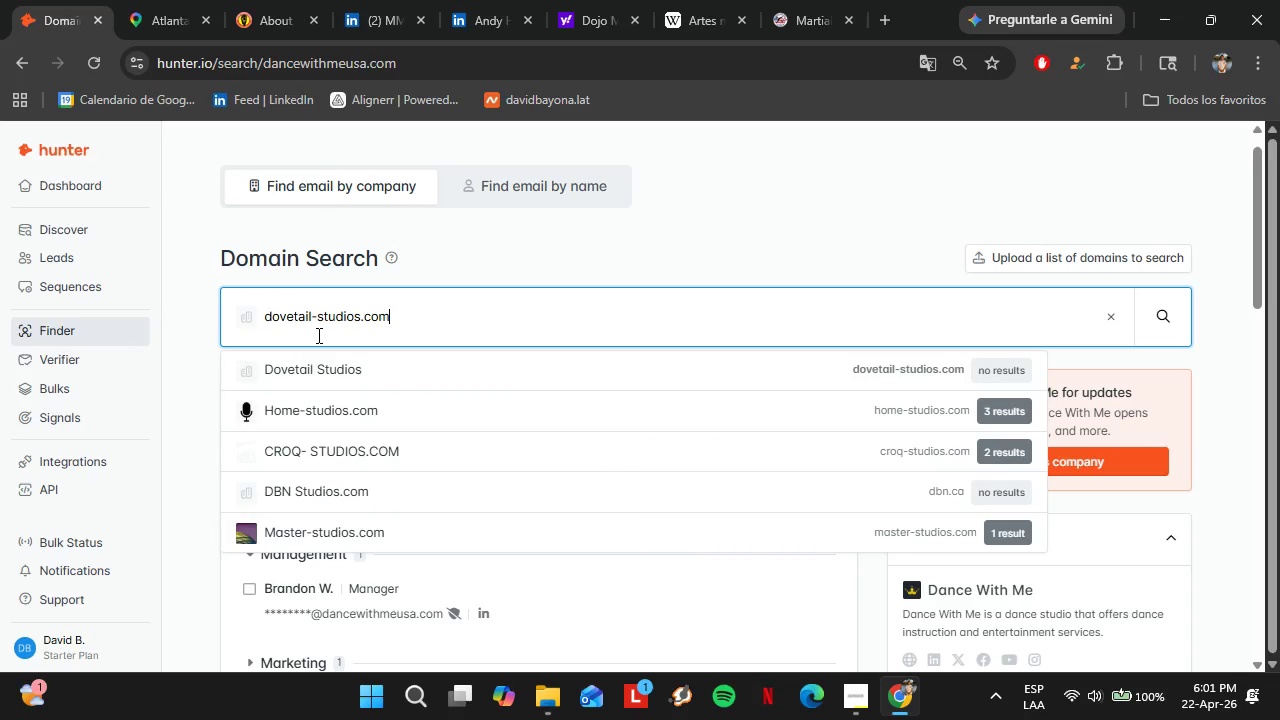 
key(Enter)
 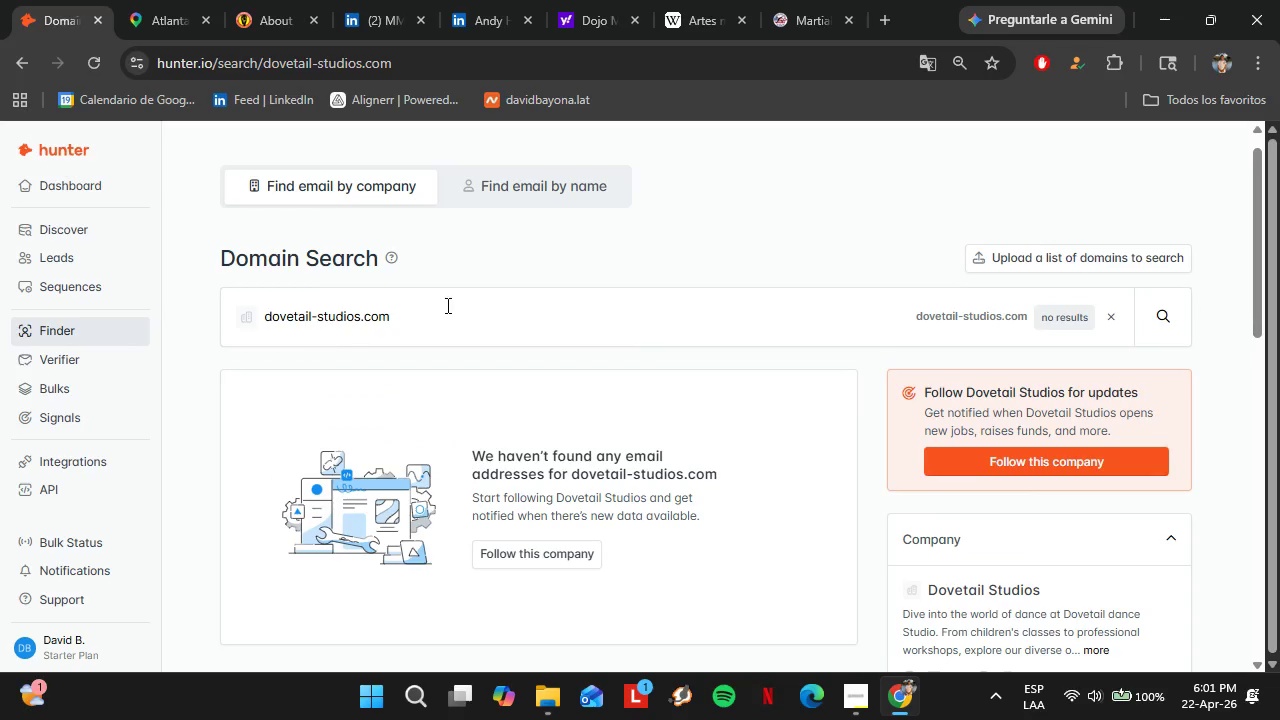 
left_click([441, 316])
 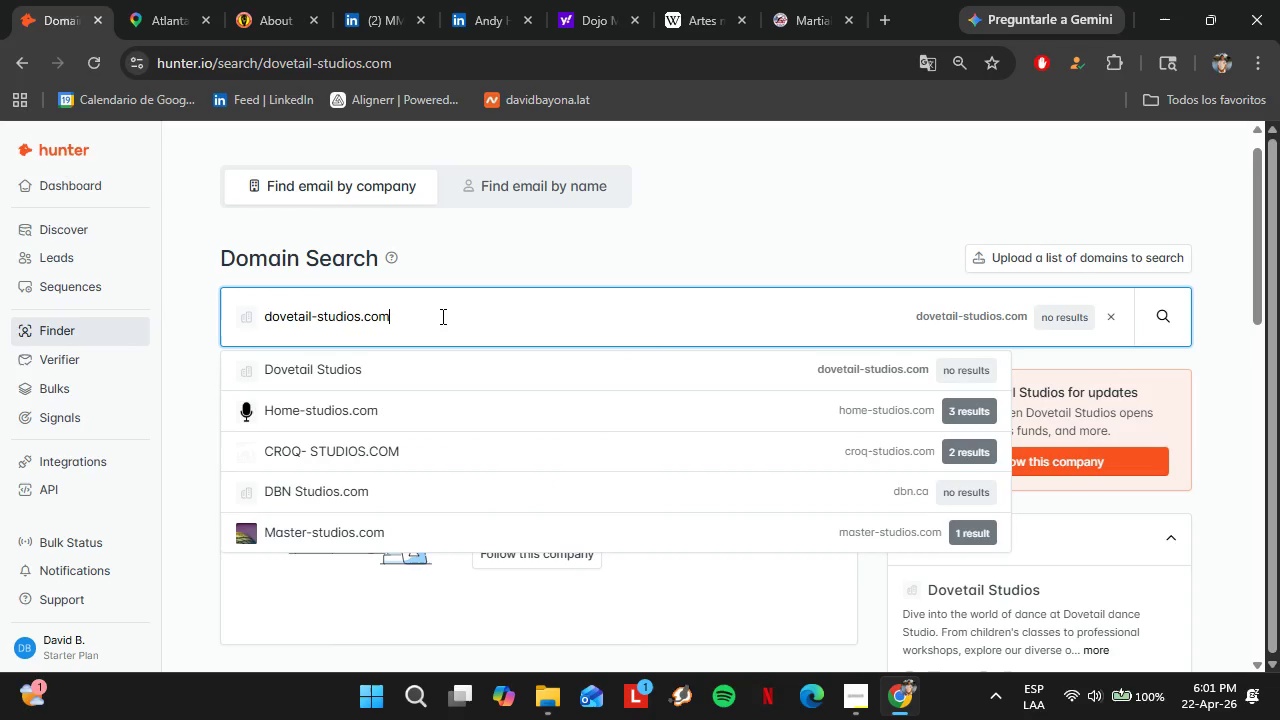 
key(Backspace)
 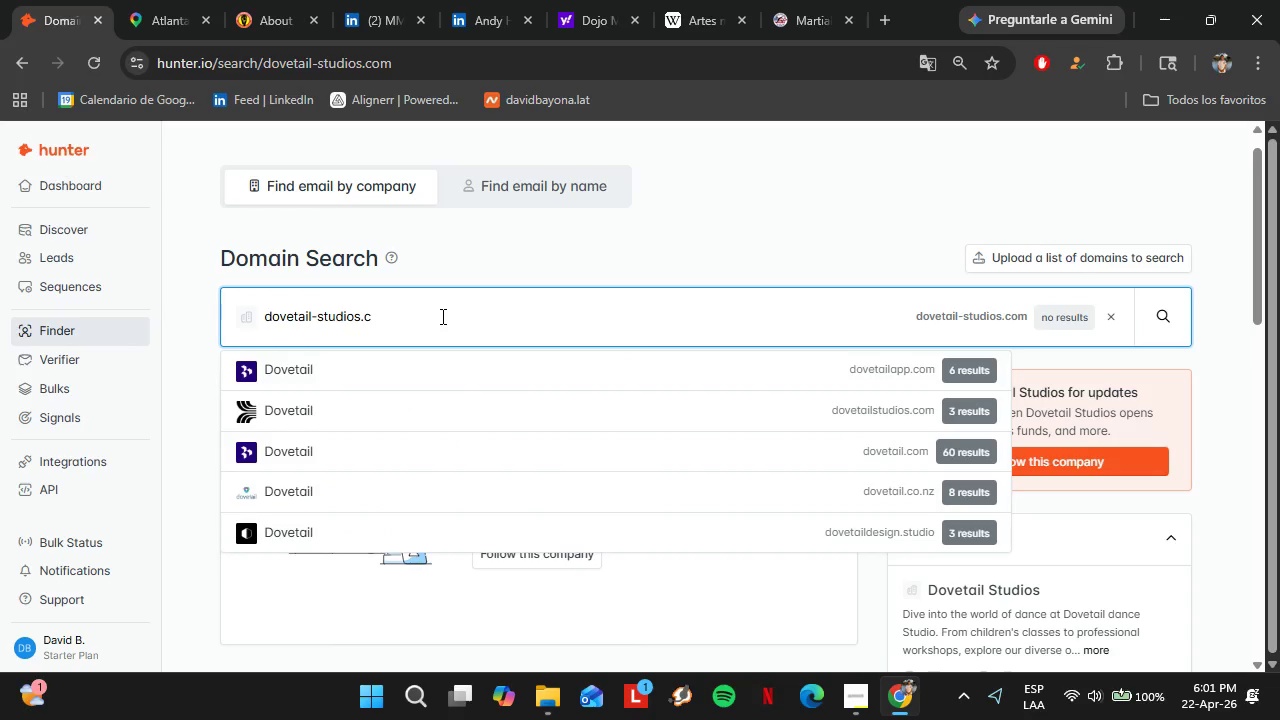 
key(Backspace)
 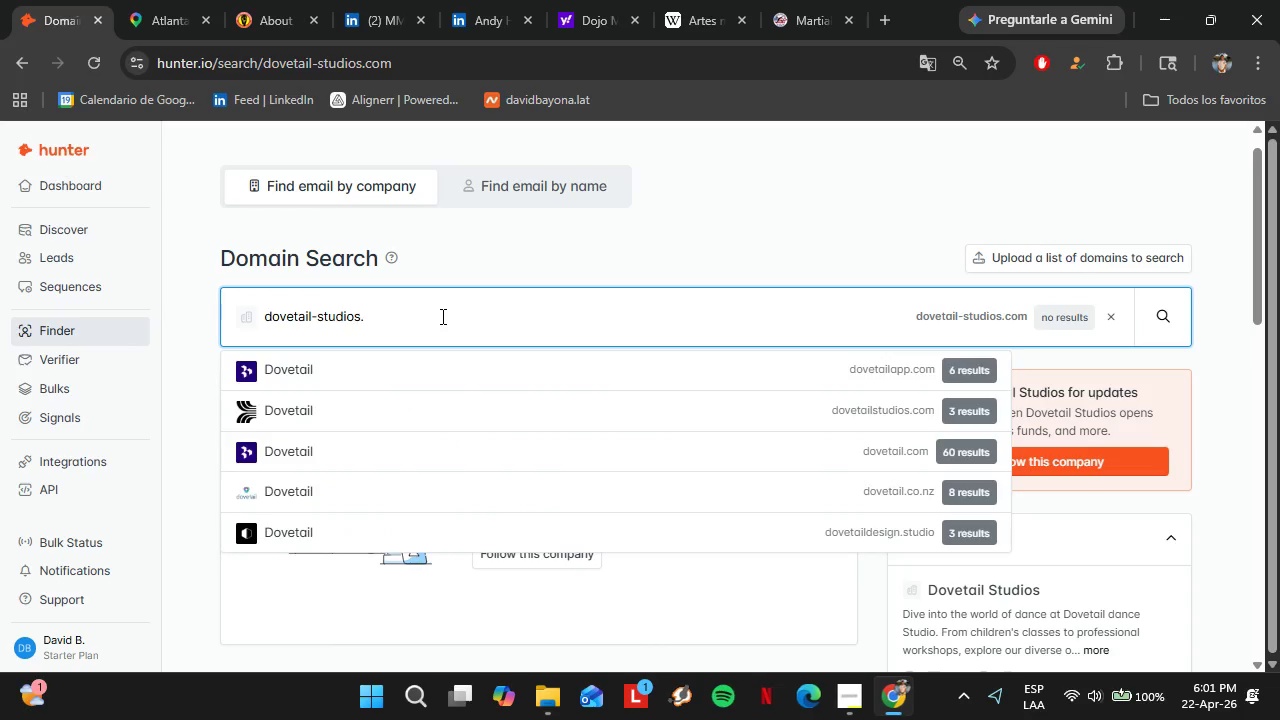 
key(Backspace)
 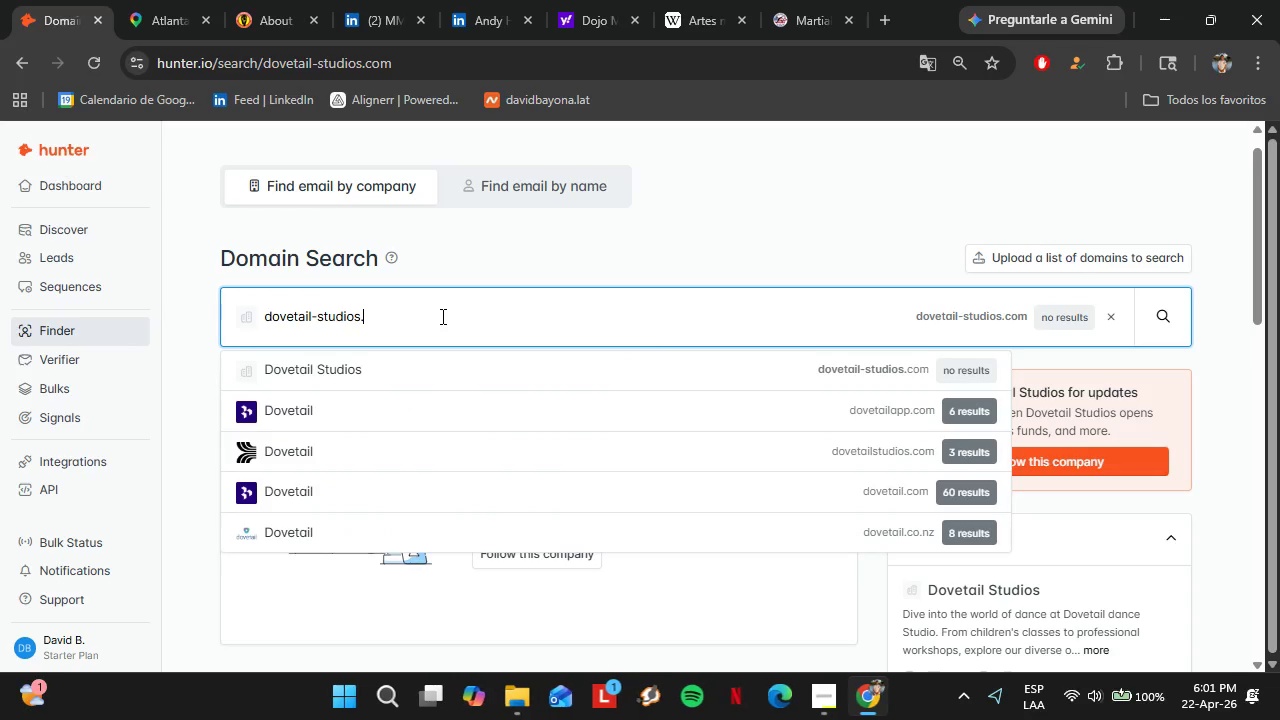 
key(Backspace)
 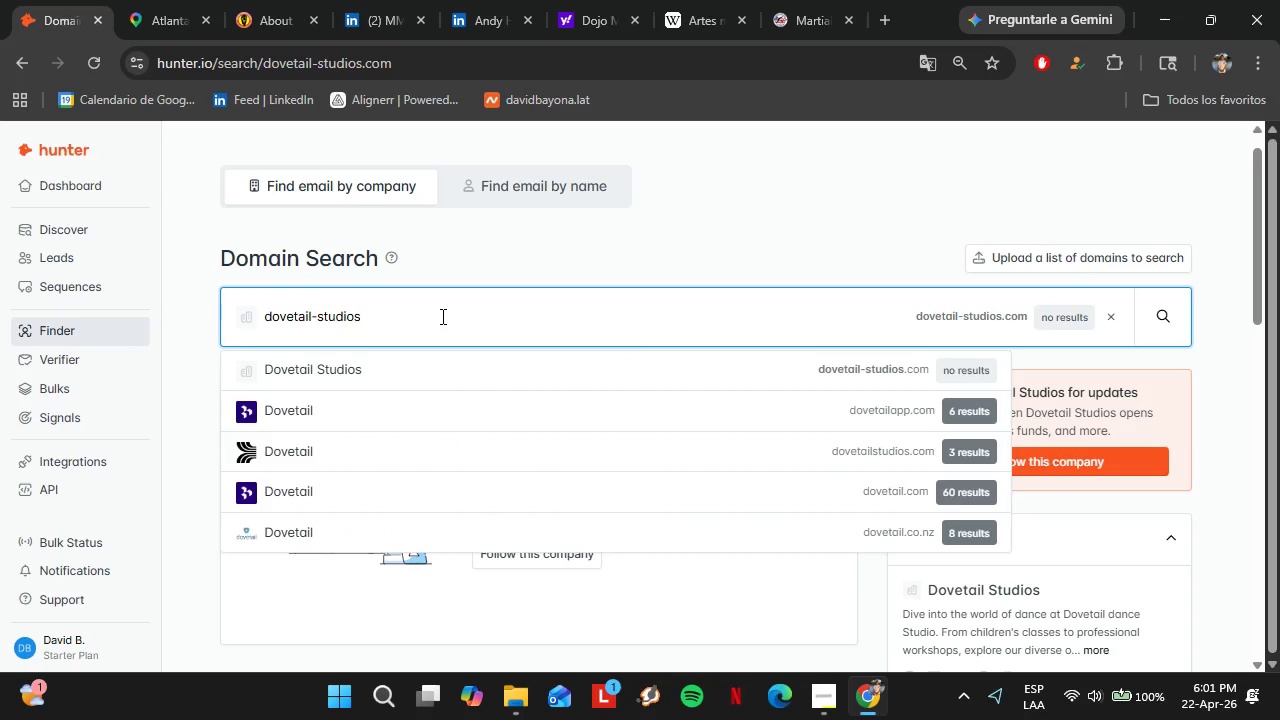 
key(ArrowDown)
 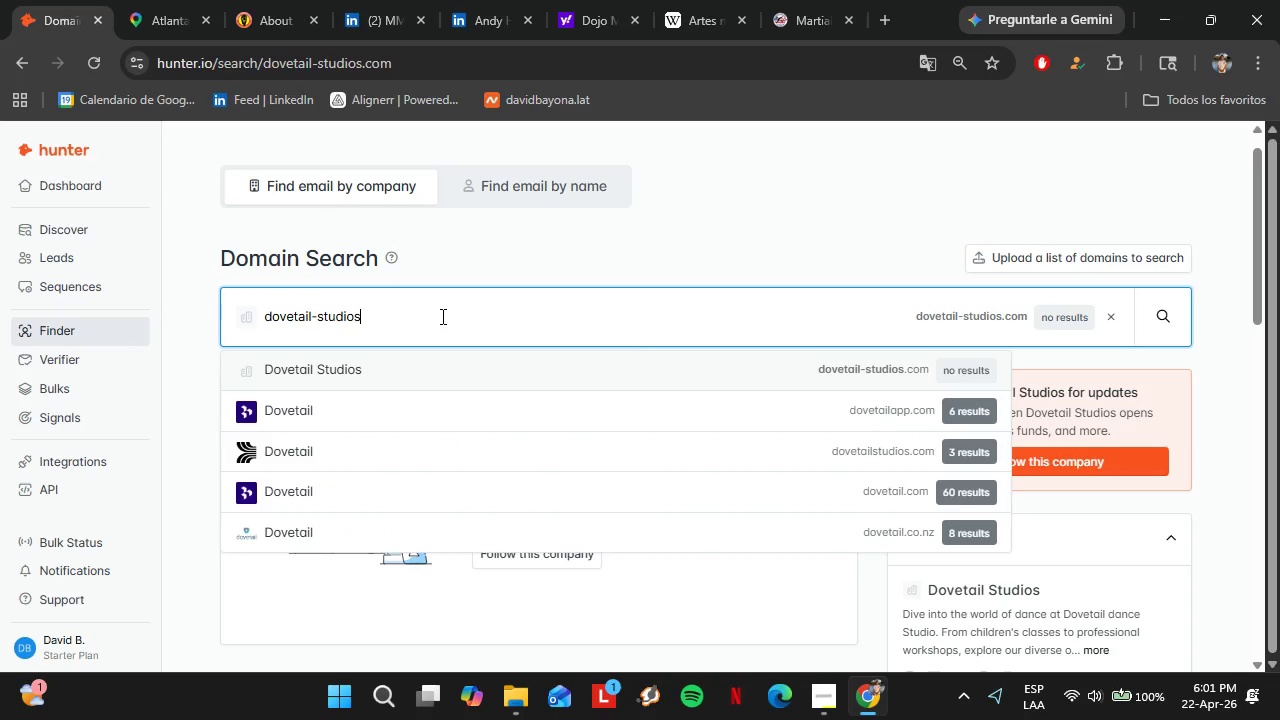 
key(ArrowDown)
 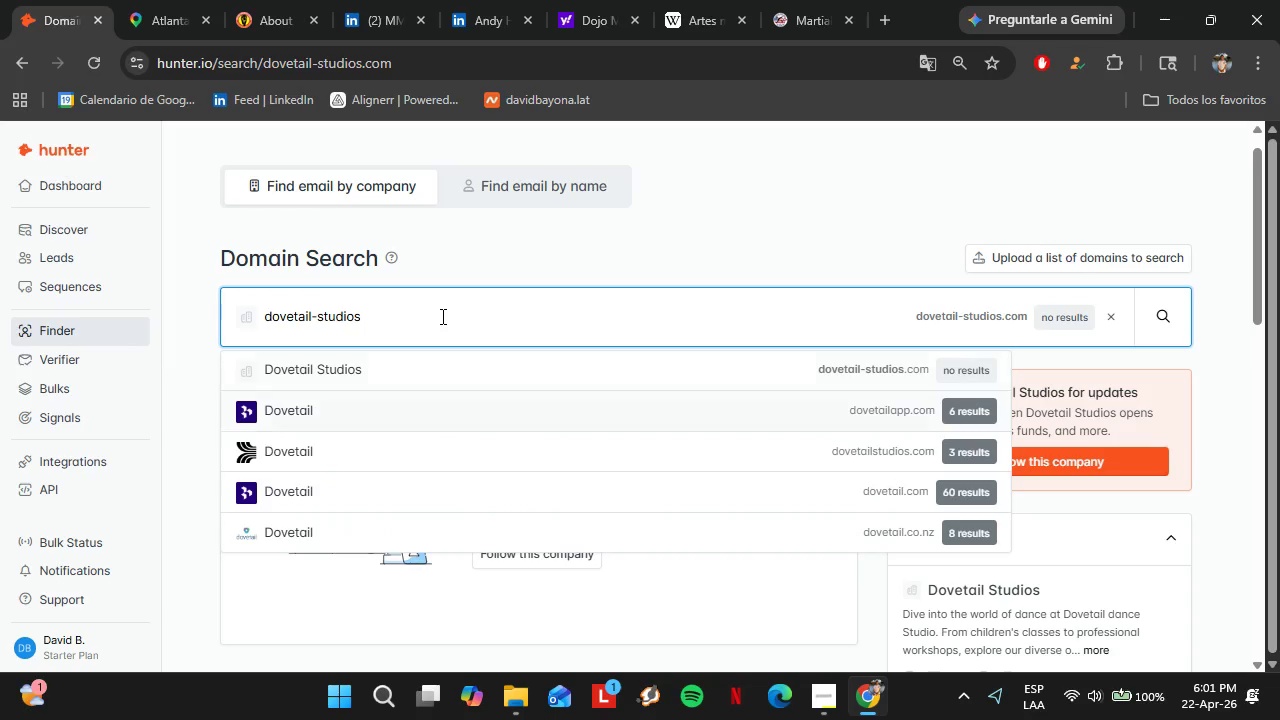 
key(ArrowDown)
 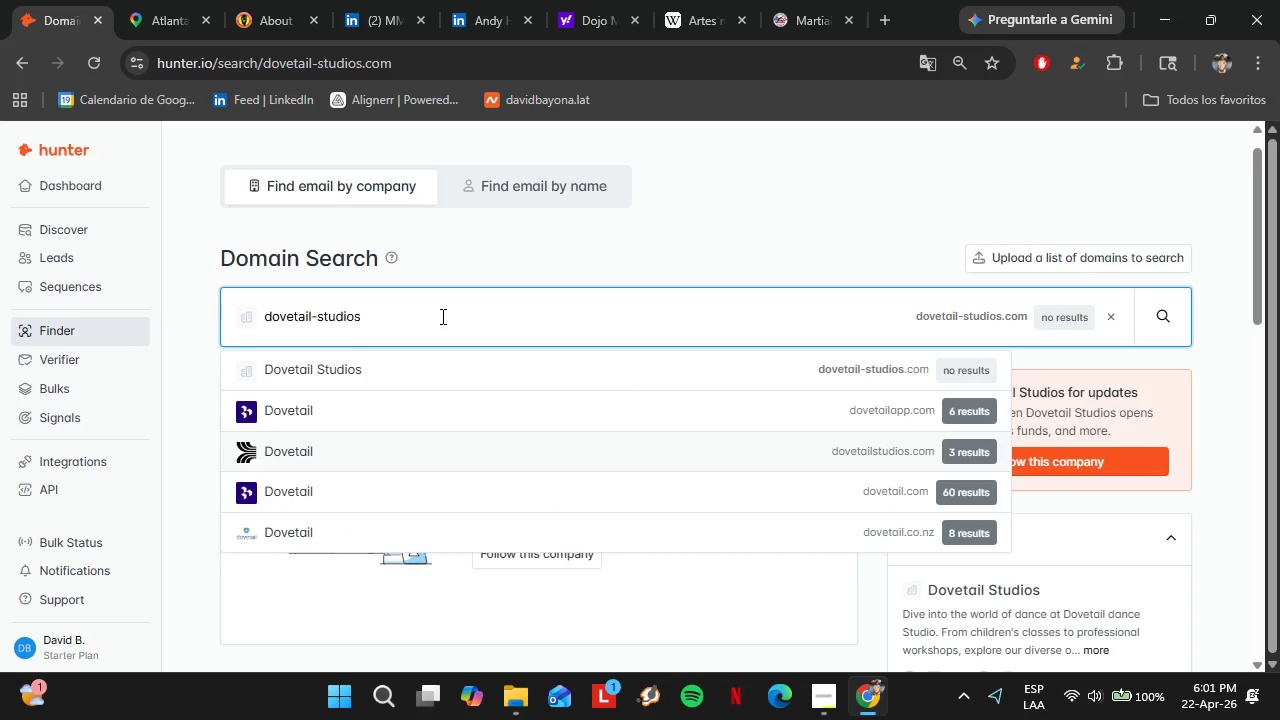 
key(Enter)
 